 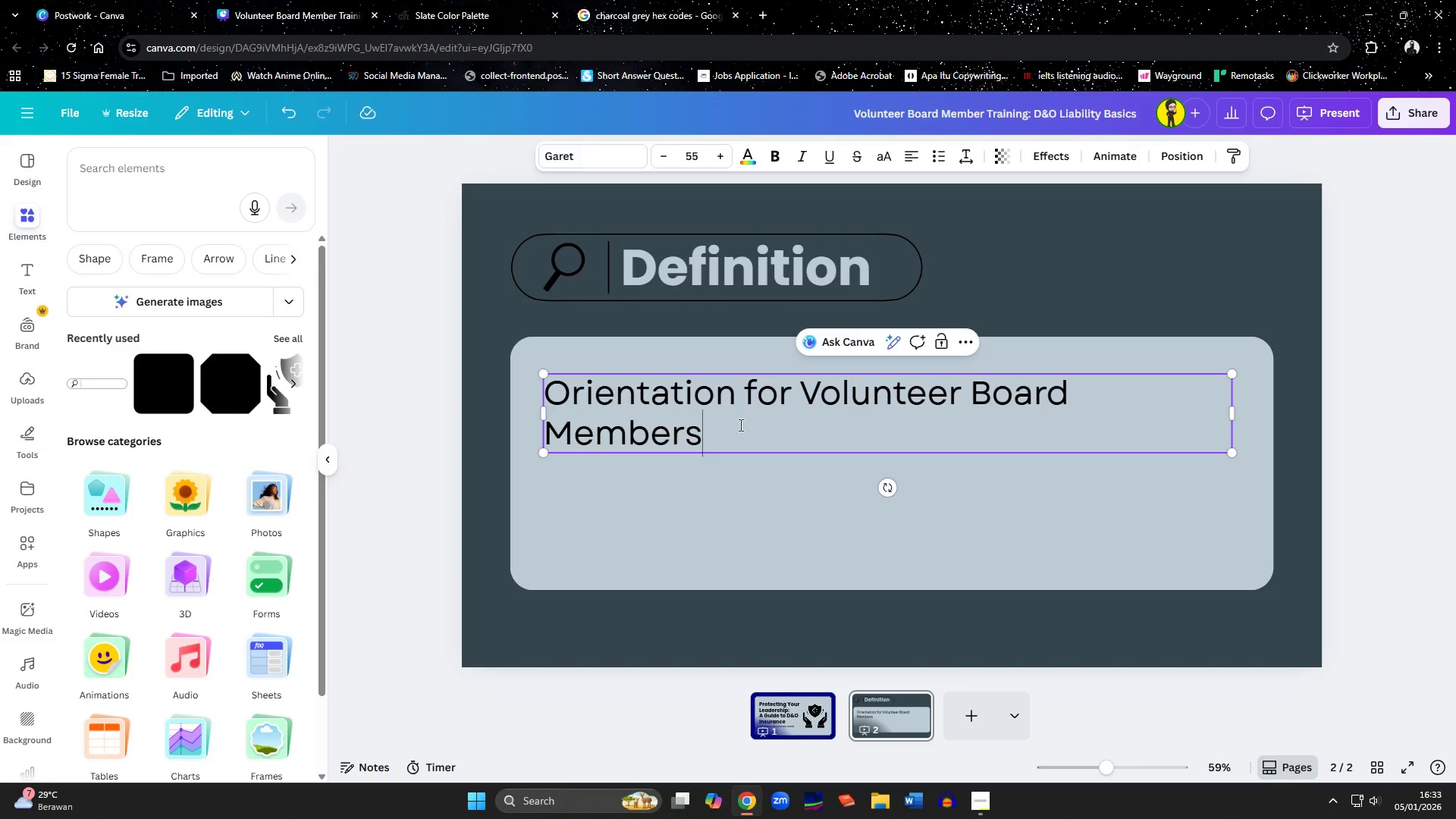 
key(Control+A)
 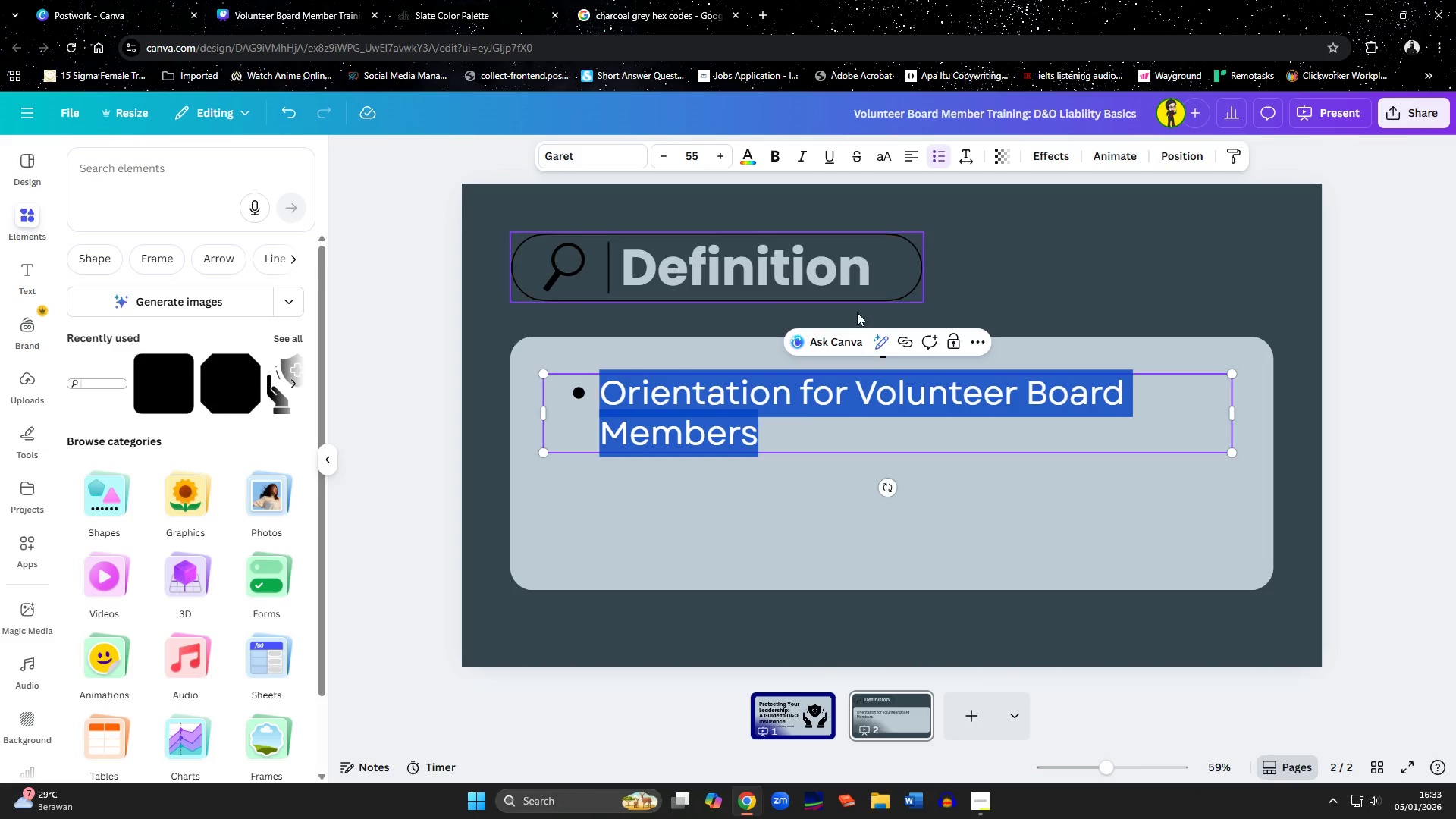 
key(Control+V)
 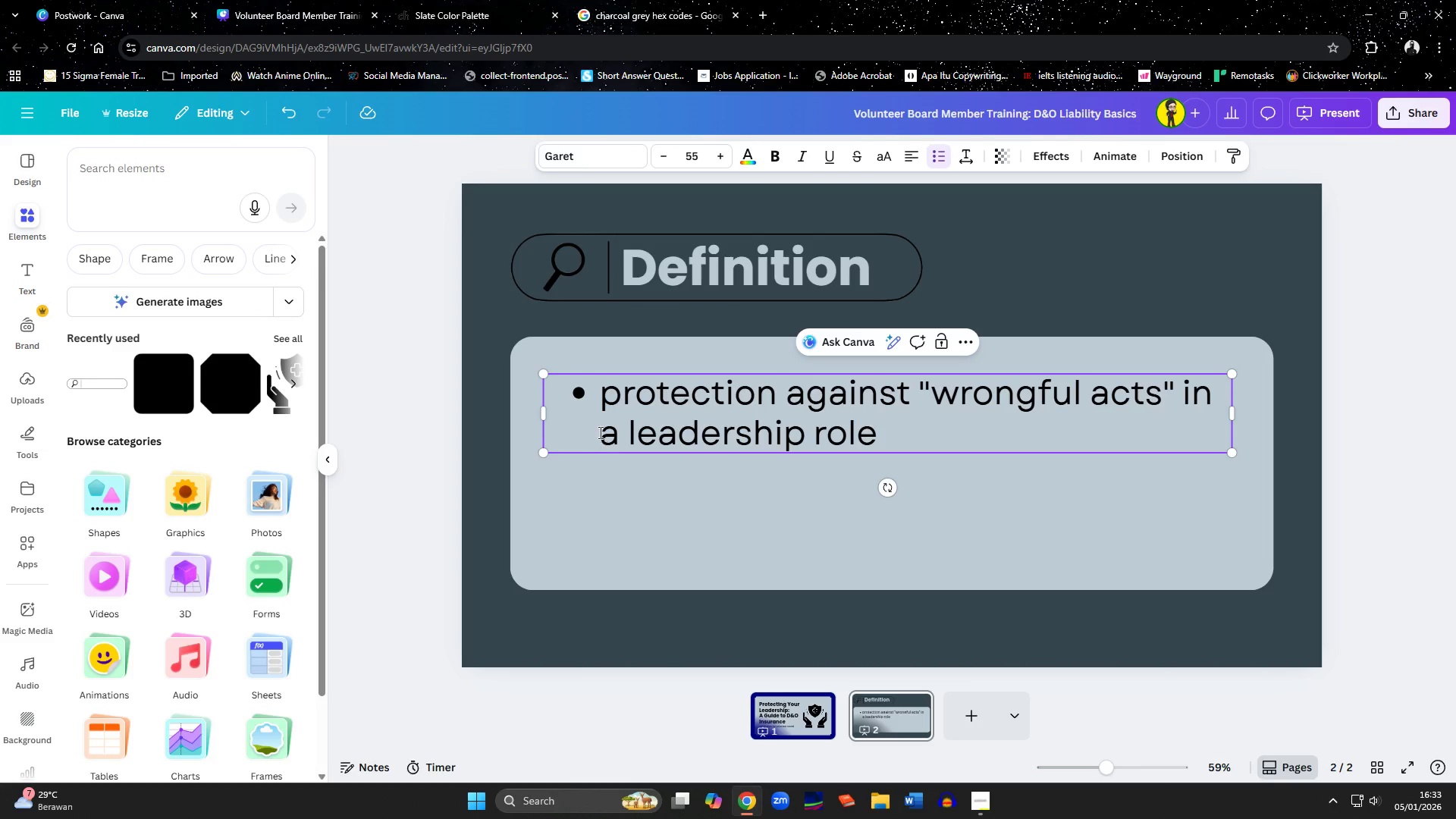 
left_click([626, 395])
 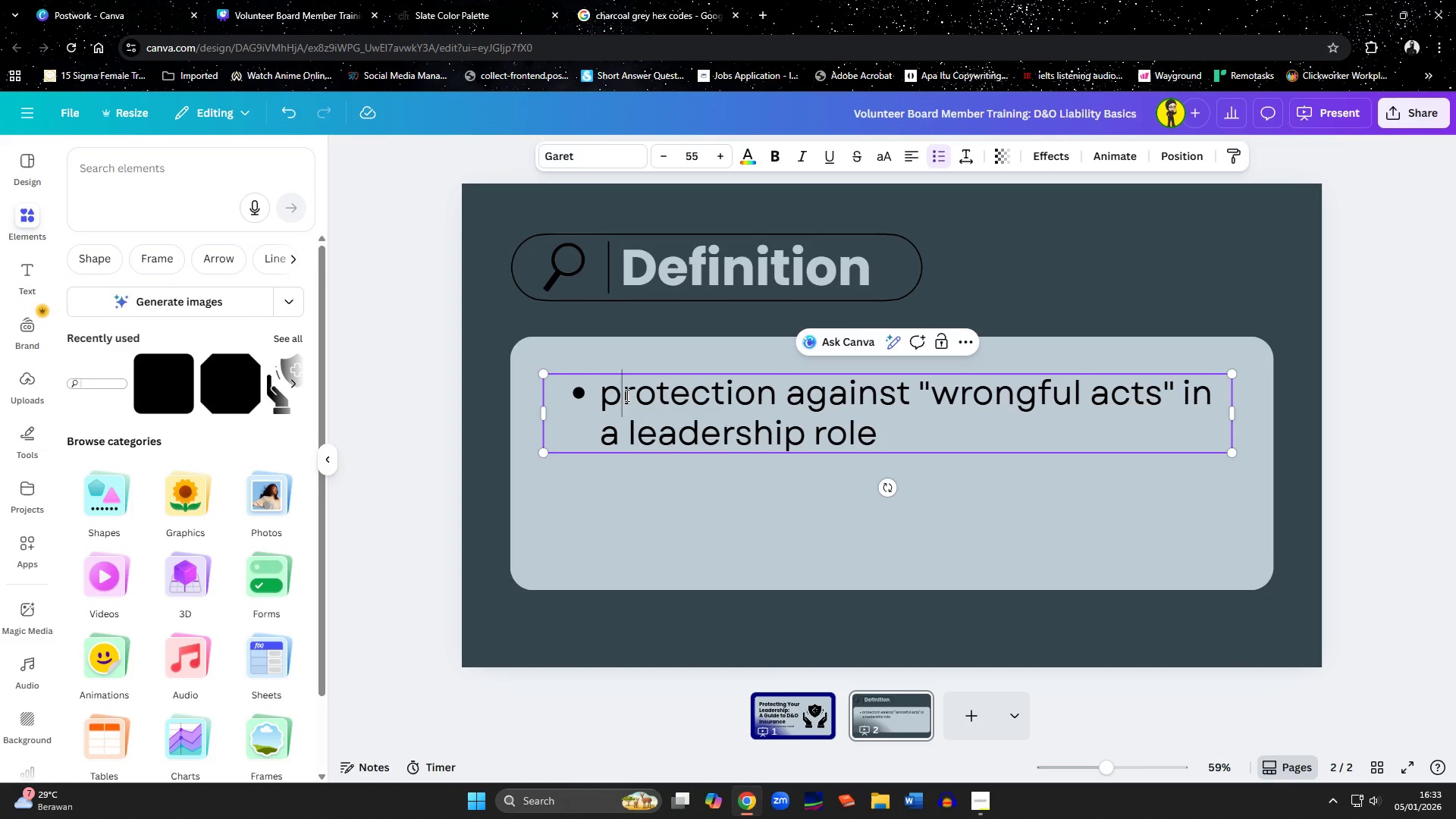 
key(Backspace)
 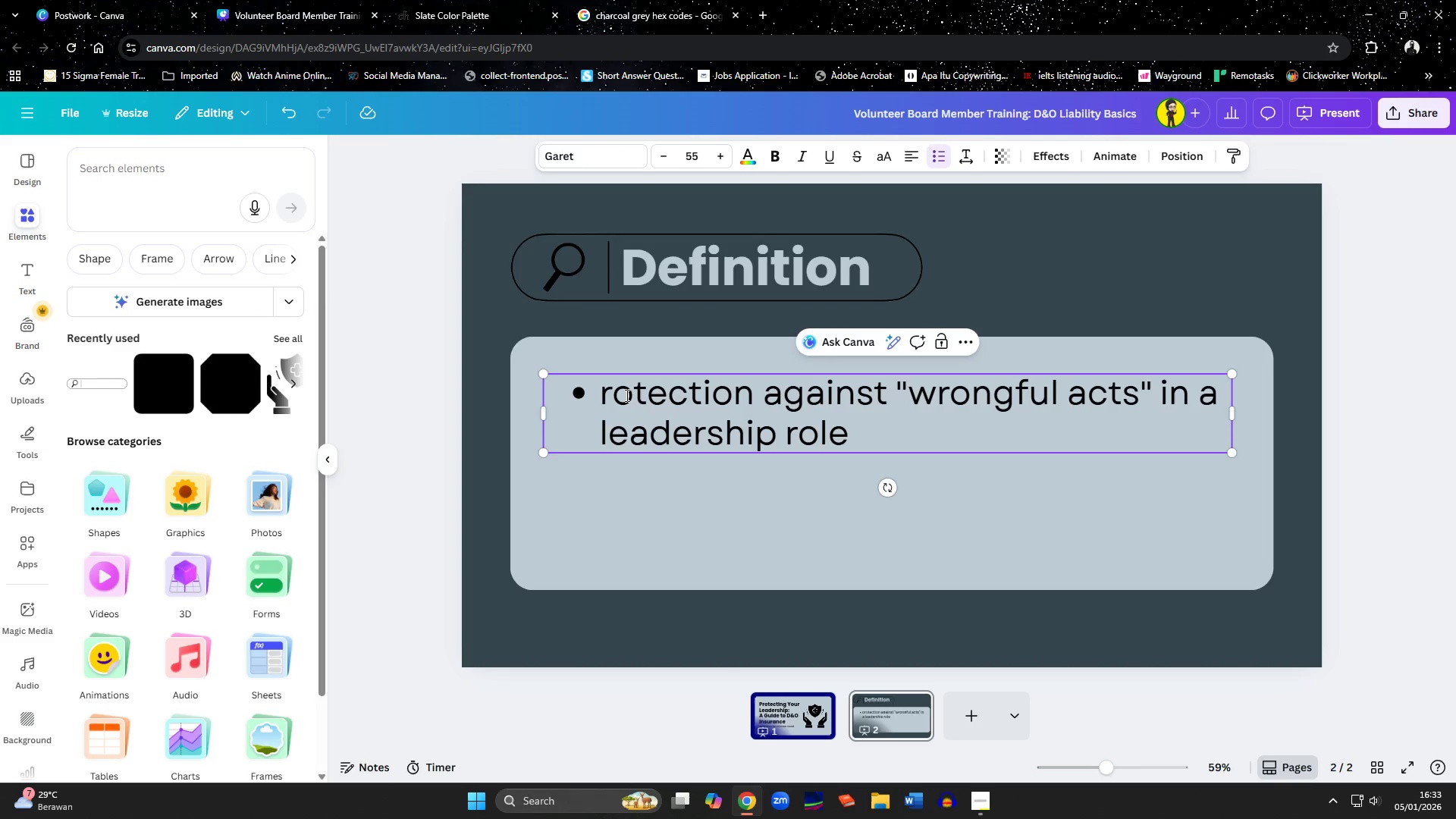 
key(Shift+P)
 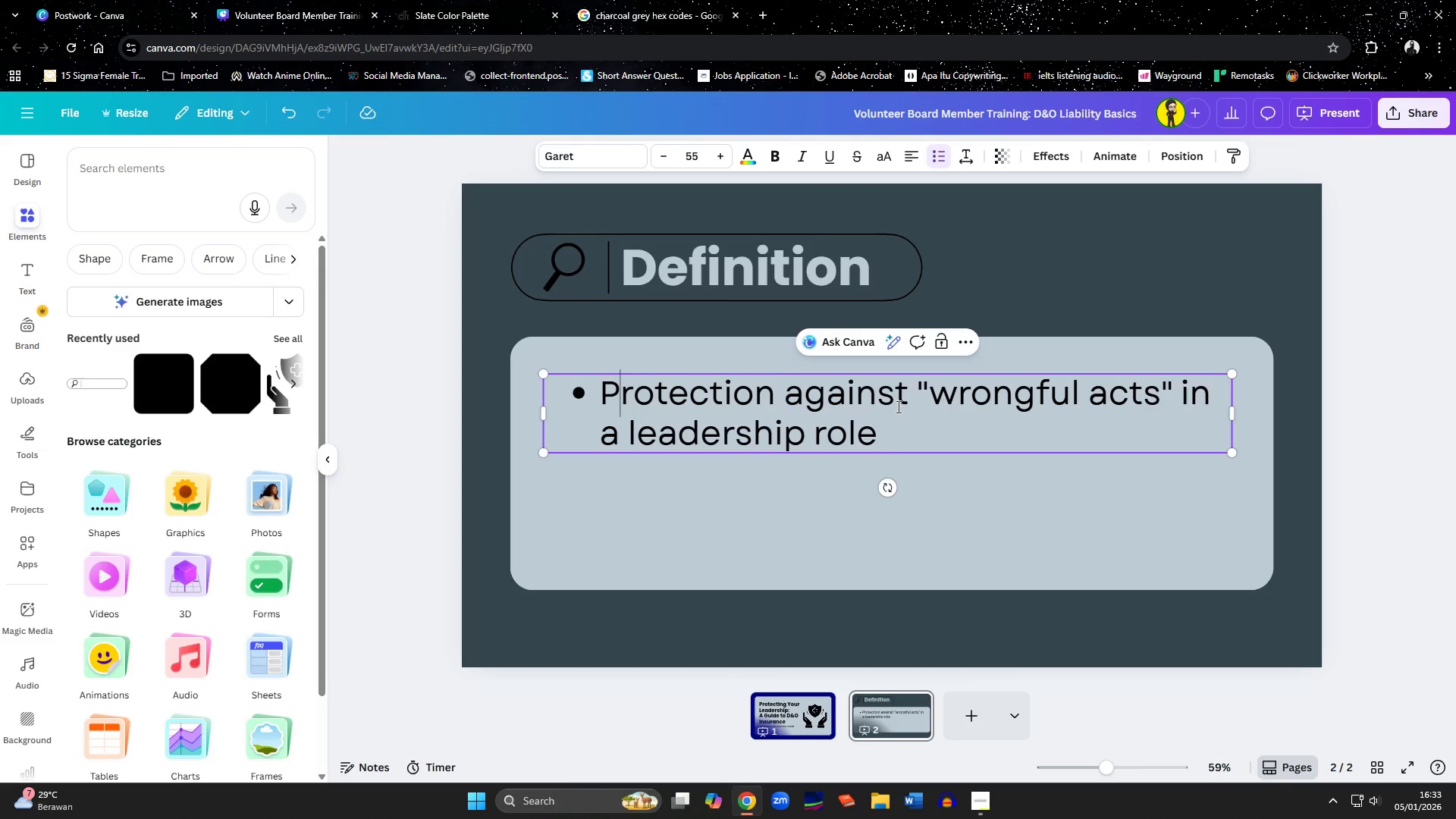 
left_click([930, 428])
 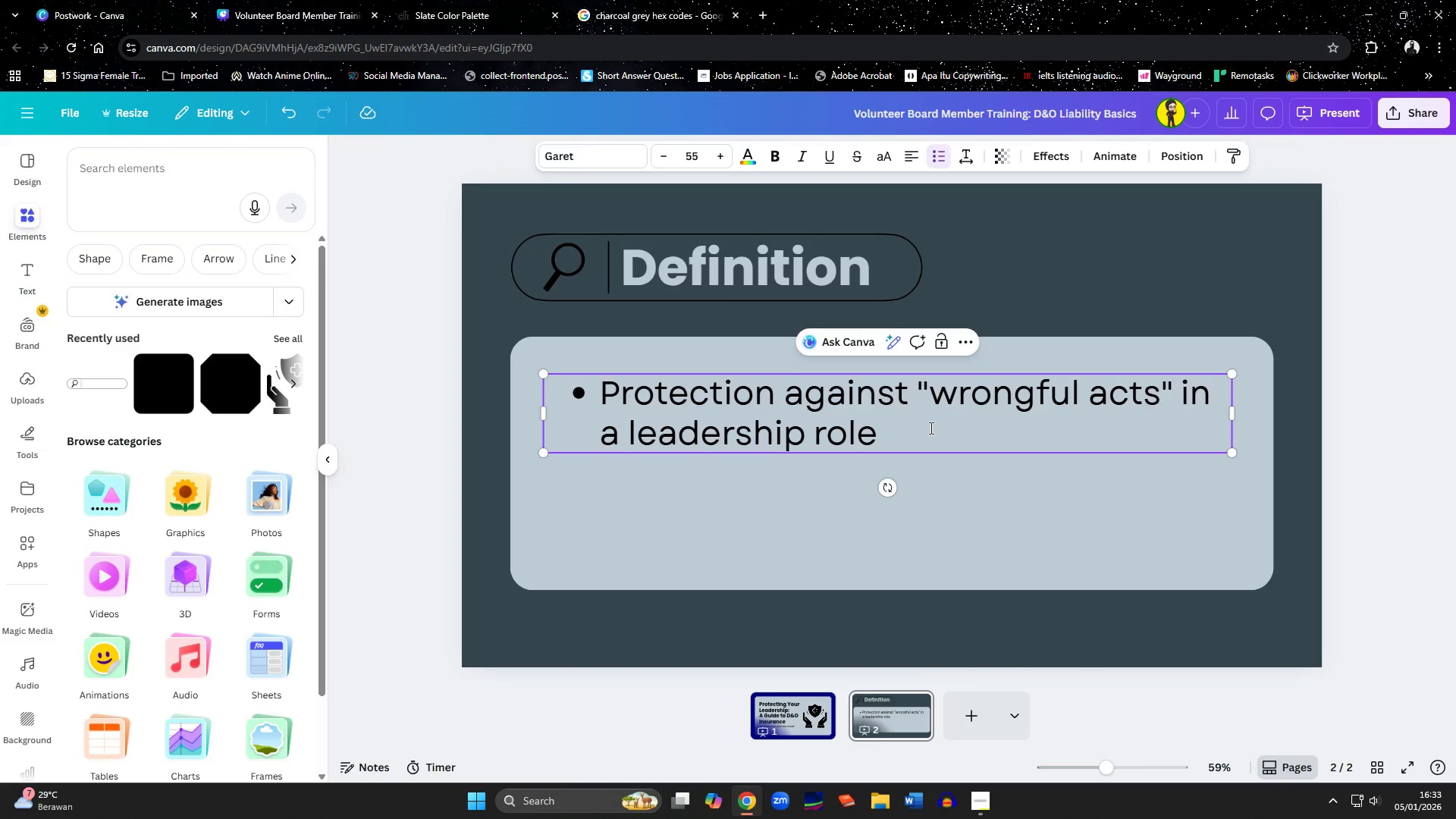 
key(Enter)
 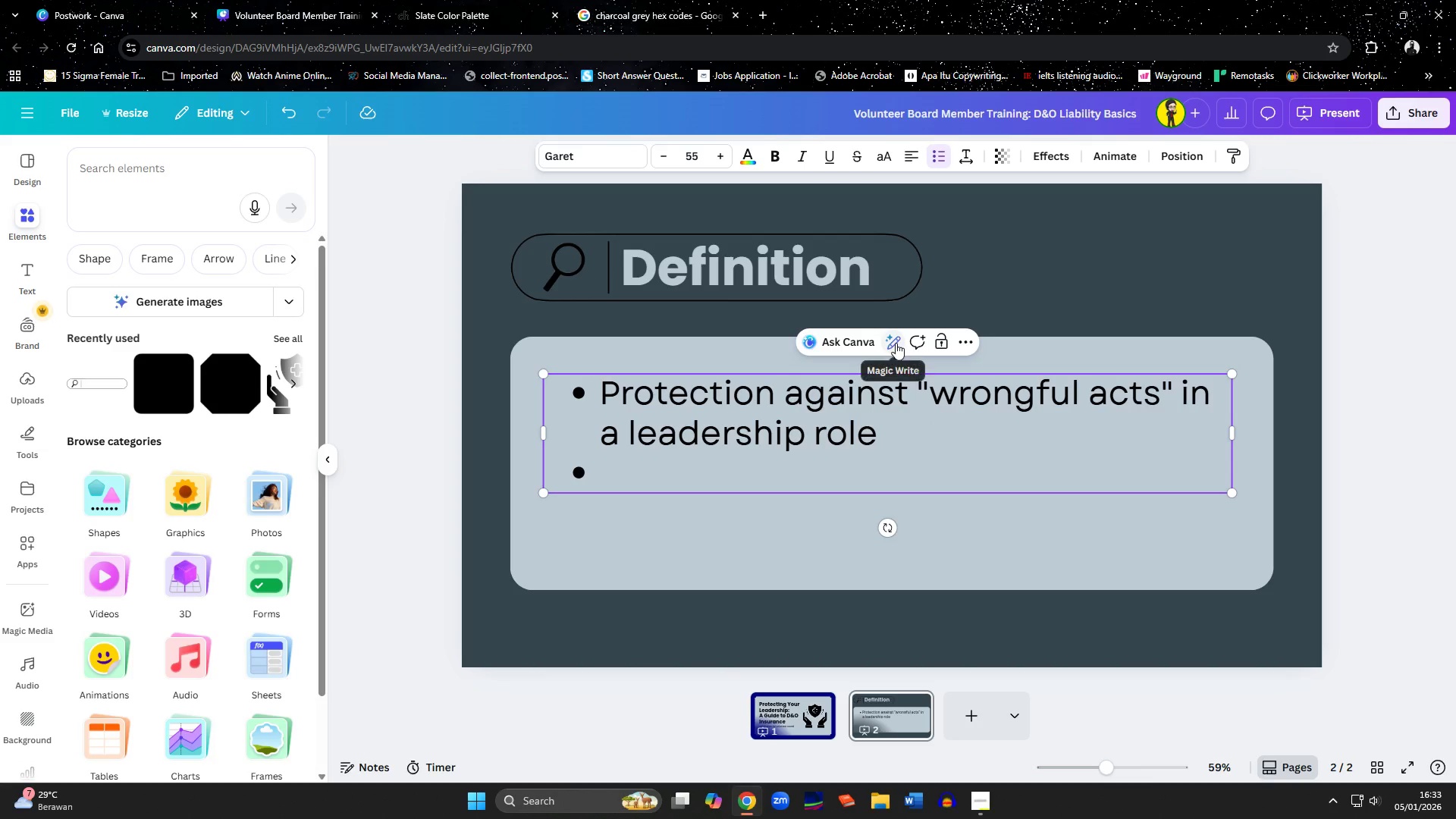 
wait(26.14)
 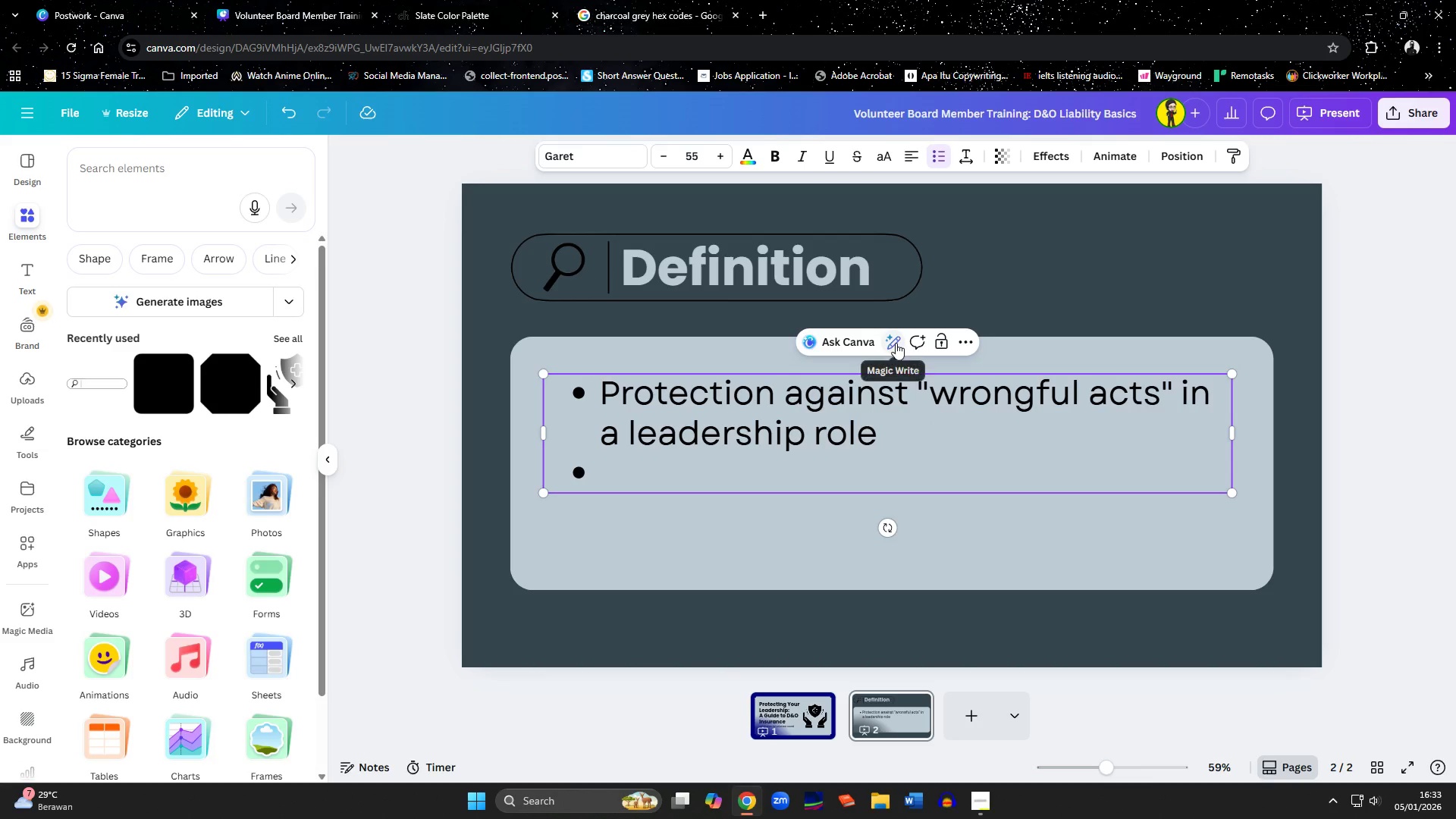 
left_click([692, 16])
 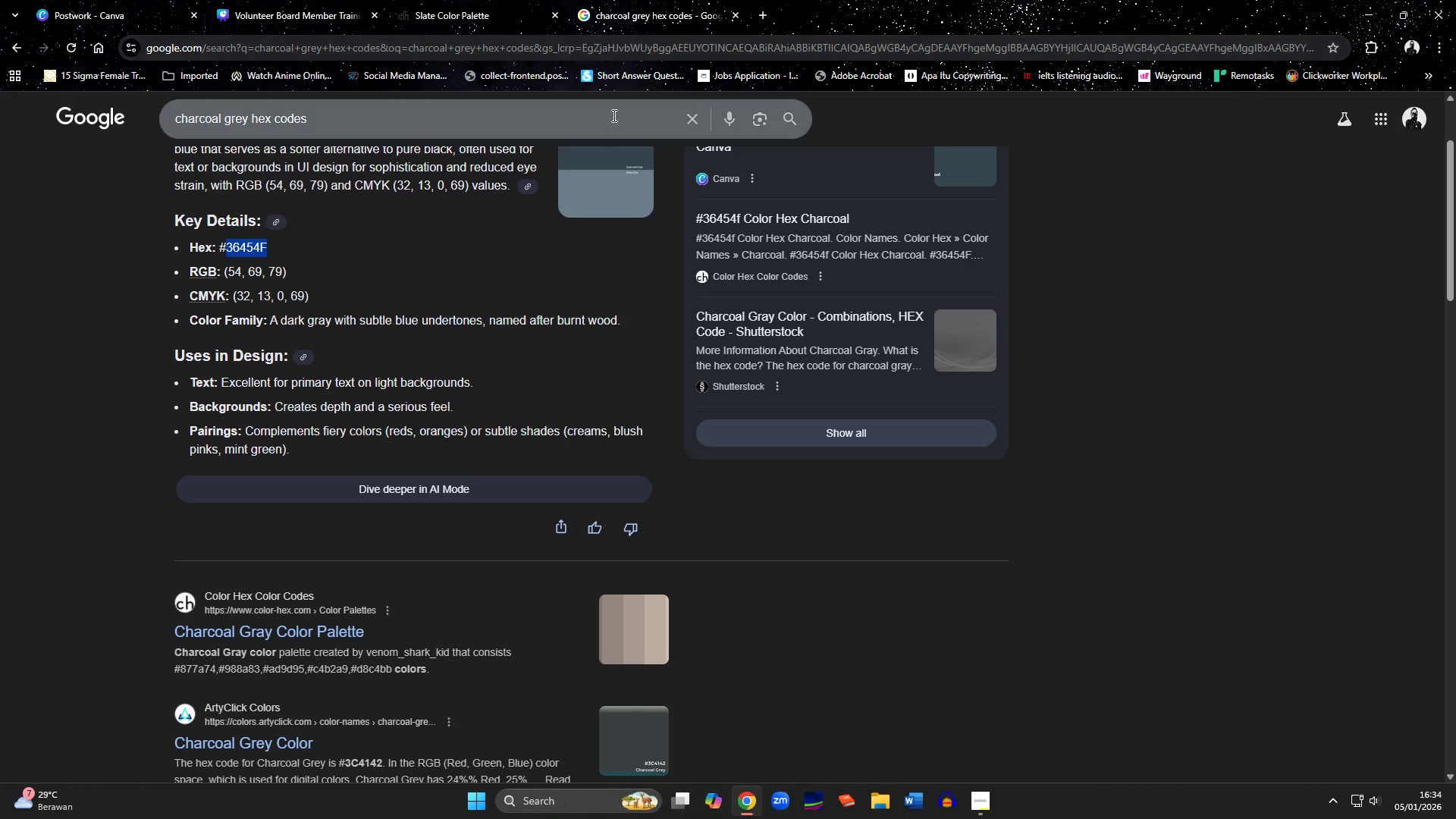 
left_click_drag(start_coordinate=[604, 122], to_coordinate=[115, 122])
 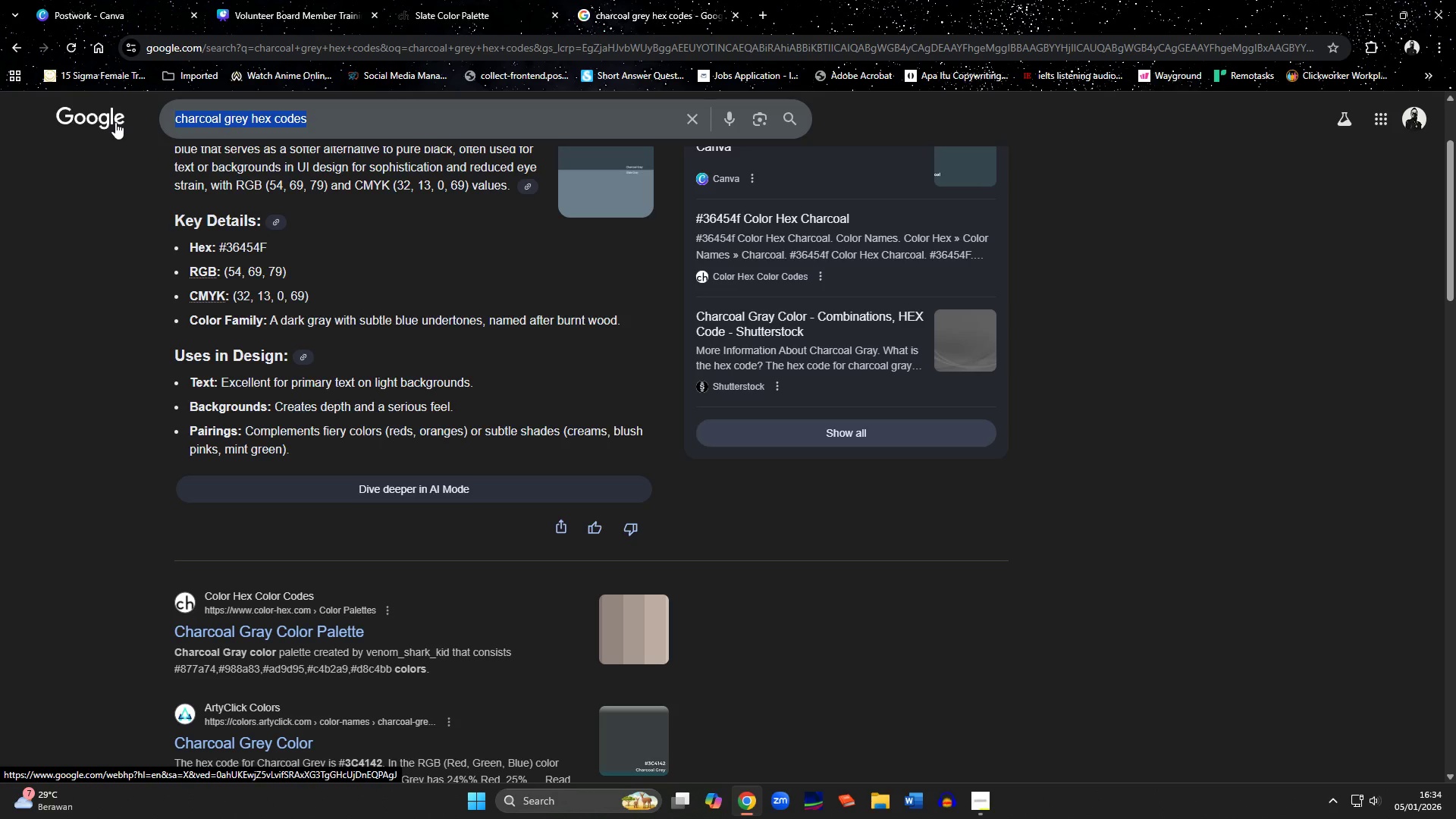 
type(What is D&O insurance)
 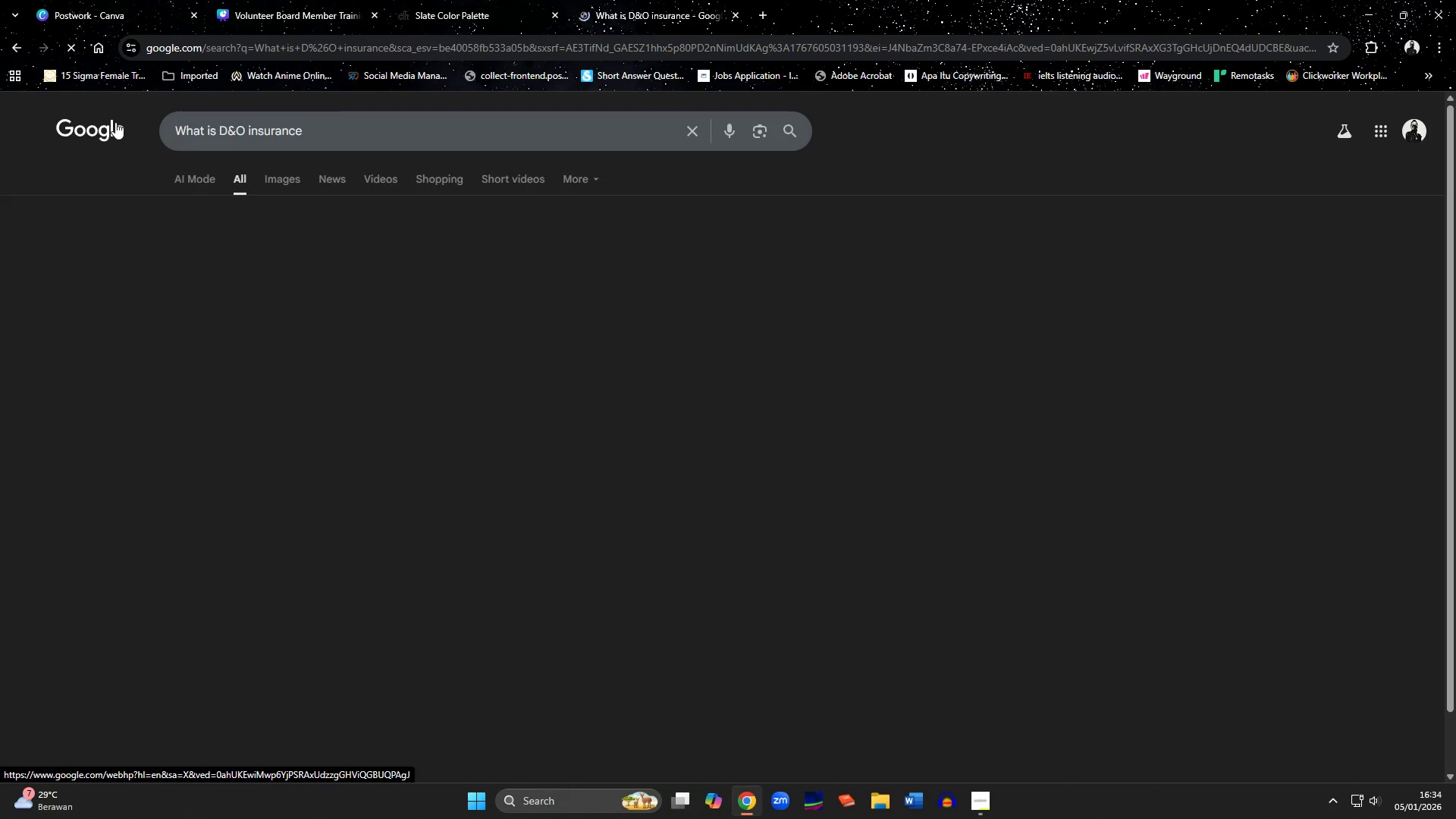 
 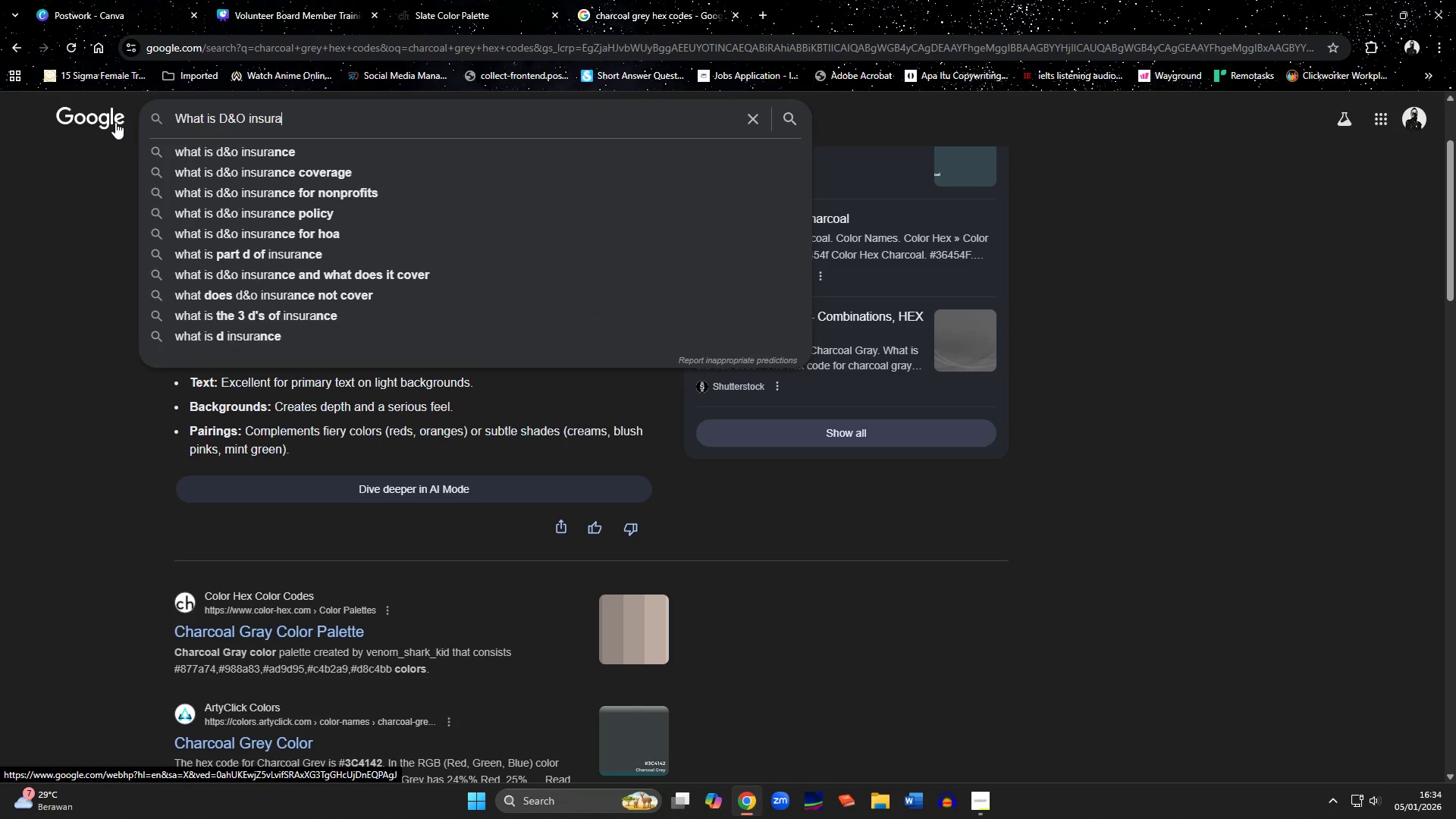 
key(Enter)
 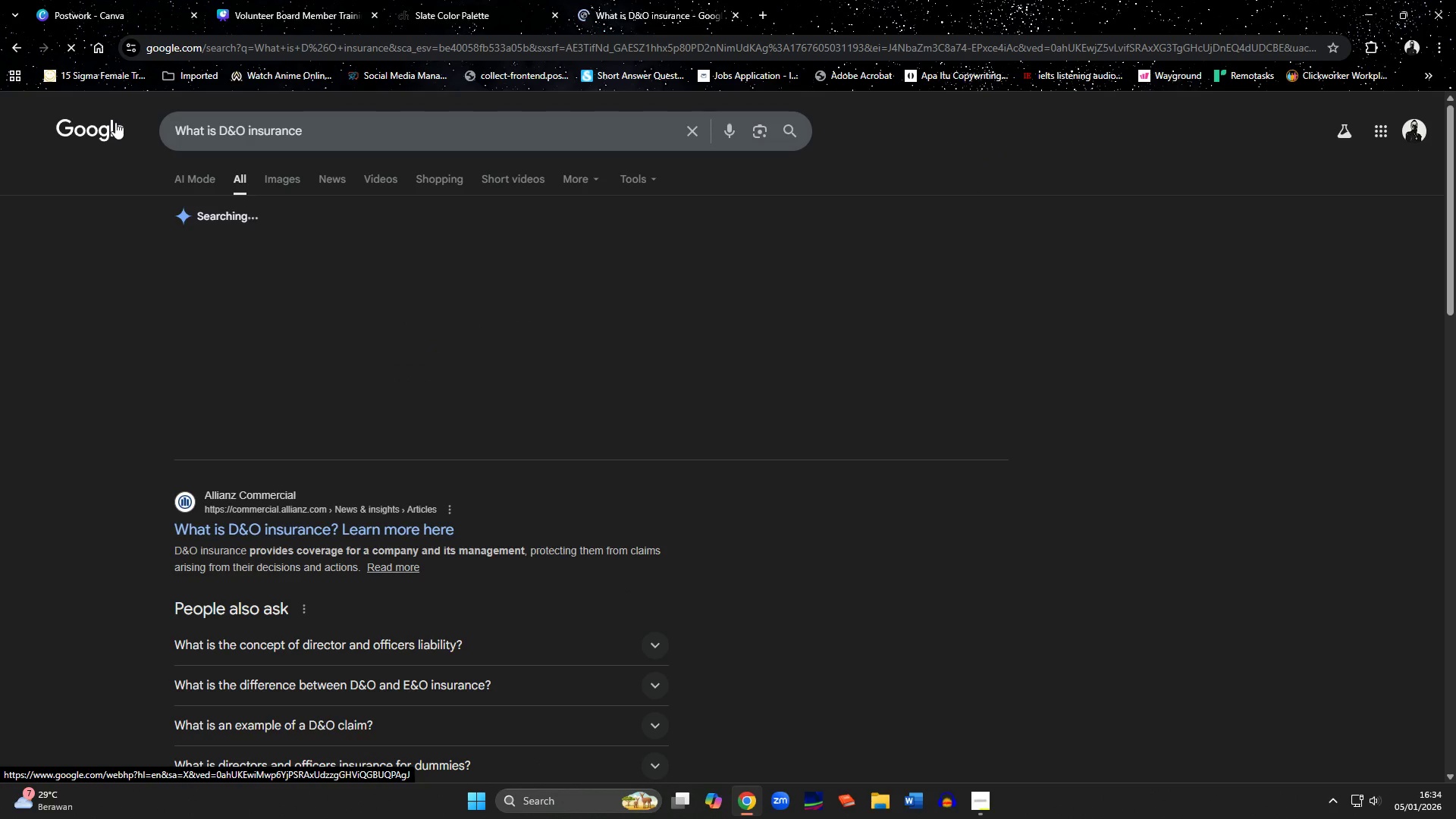 
mouse_move([400, 419])
 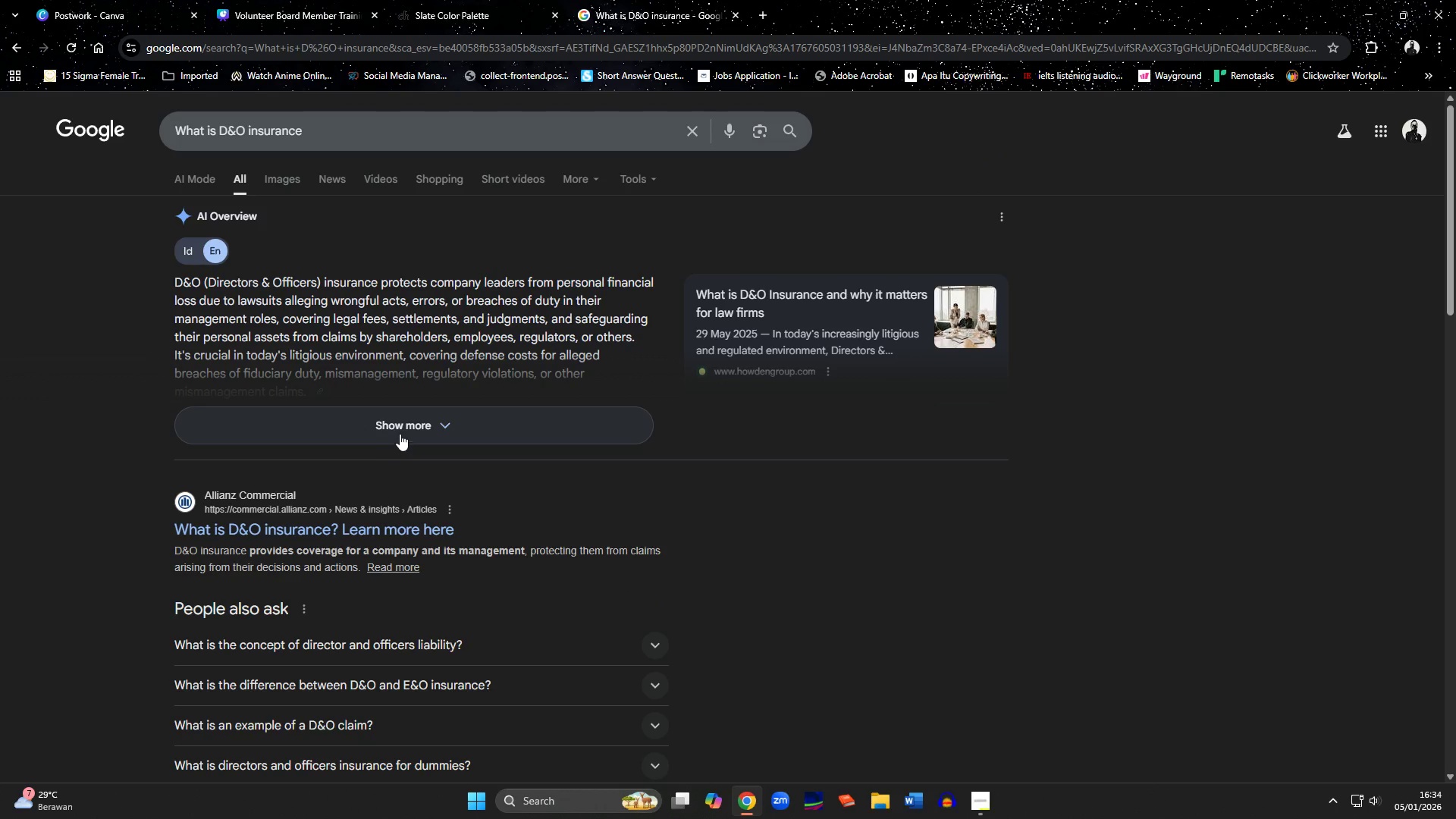 
left_click([400, 434])
 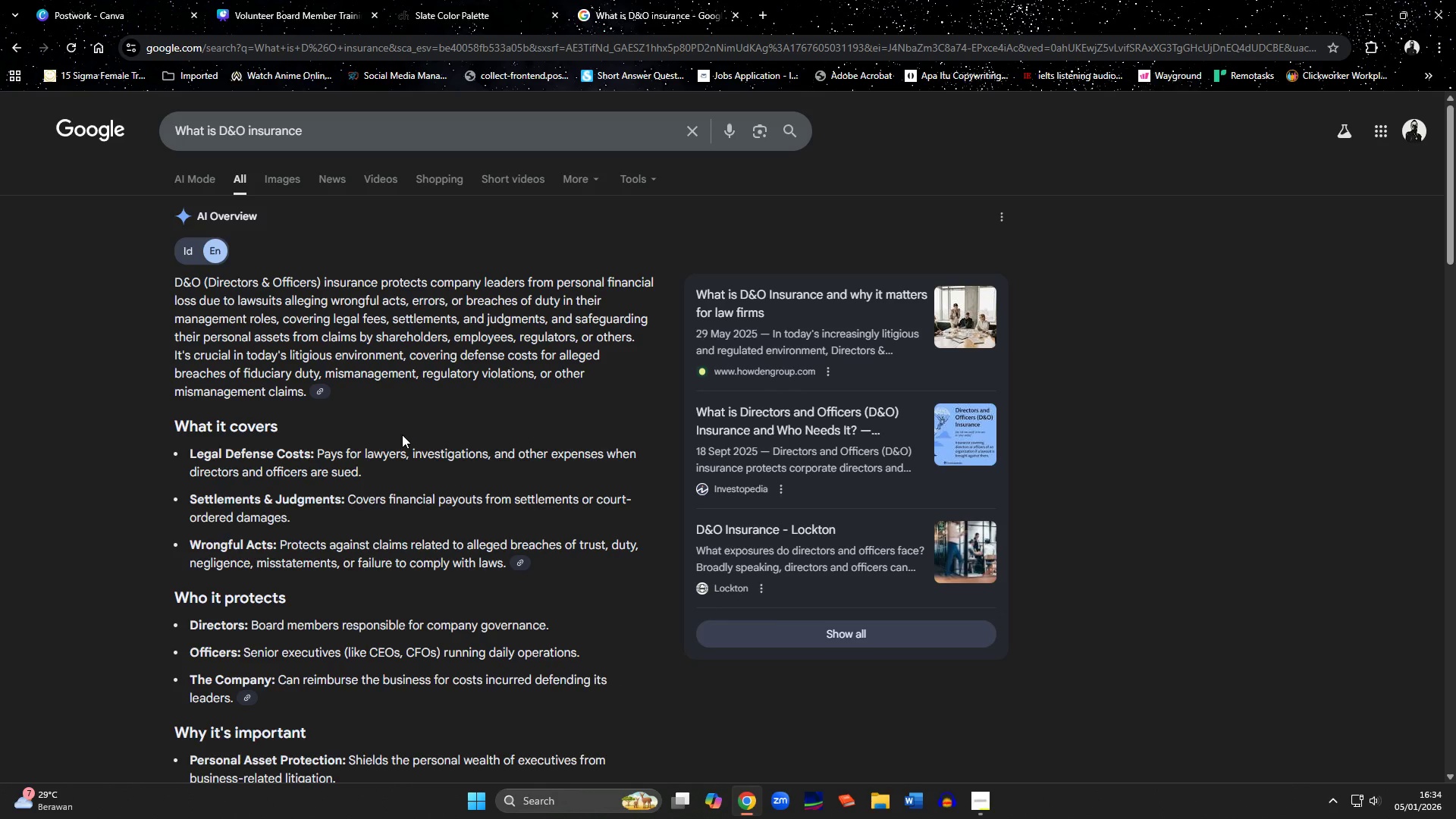 
wait(18.27)
 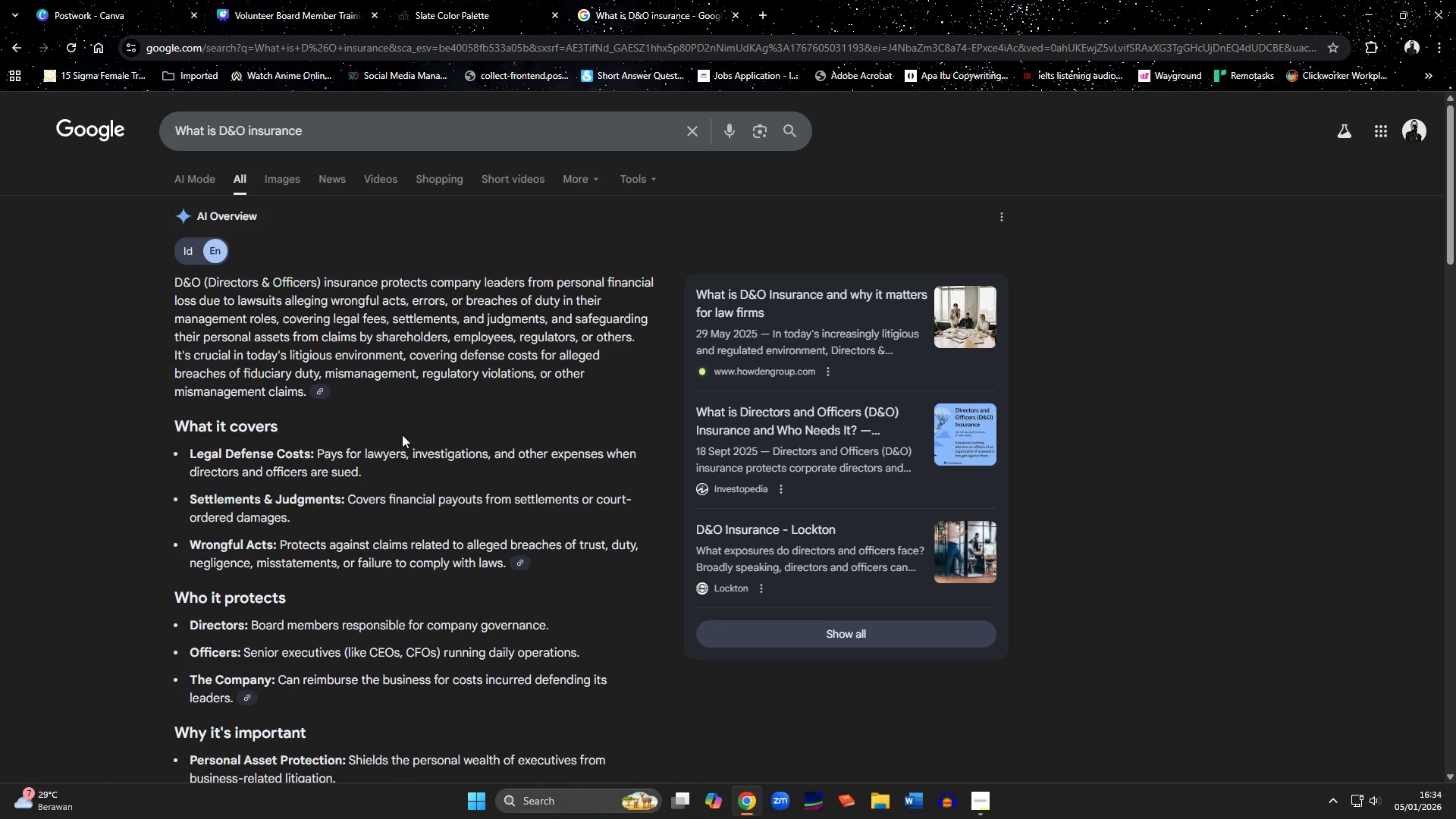 
scroll: coordinate [398, 439], scroll_direction: down, amount: 1.0
 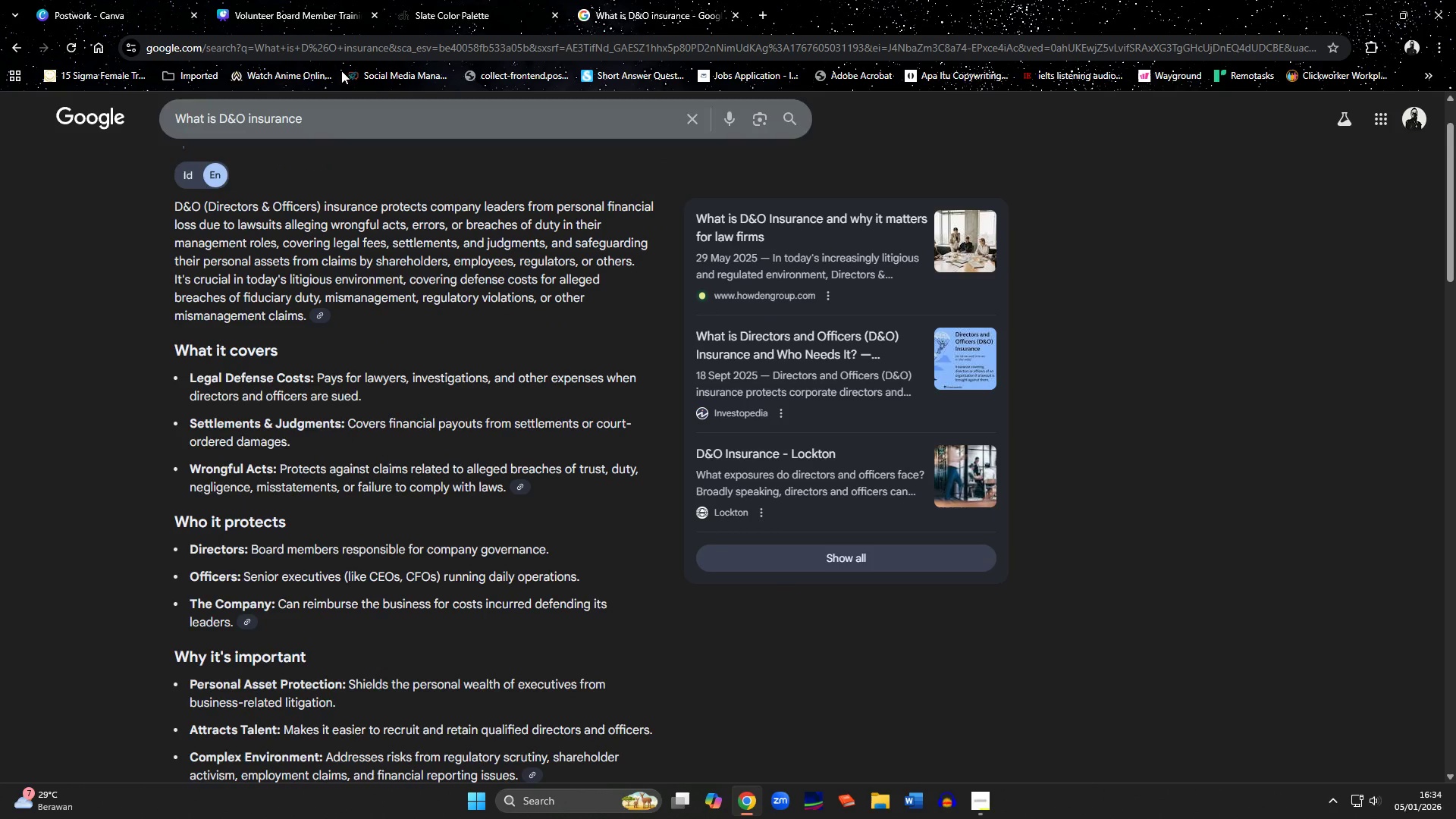 
left_click([296, 0])
 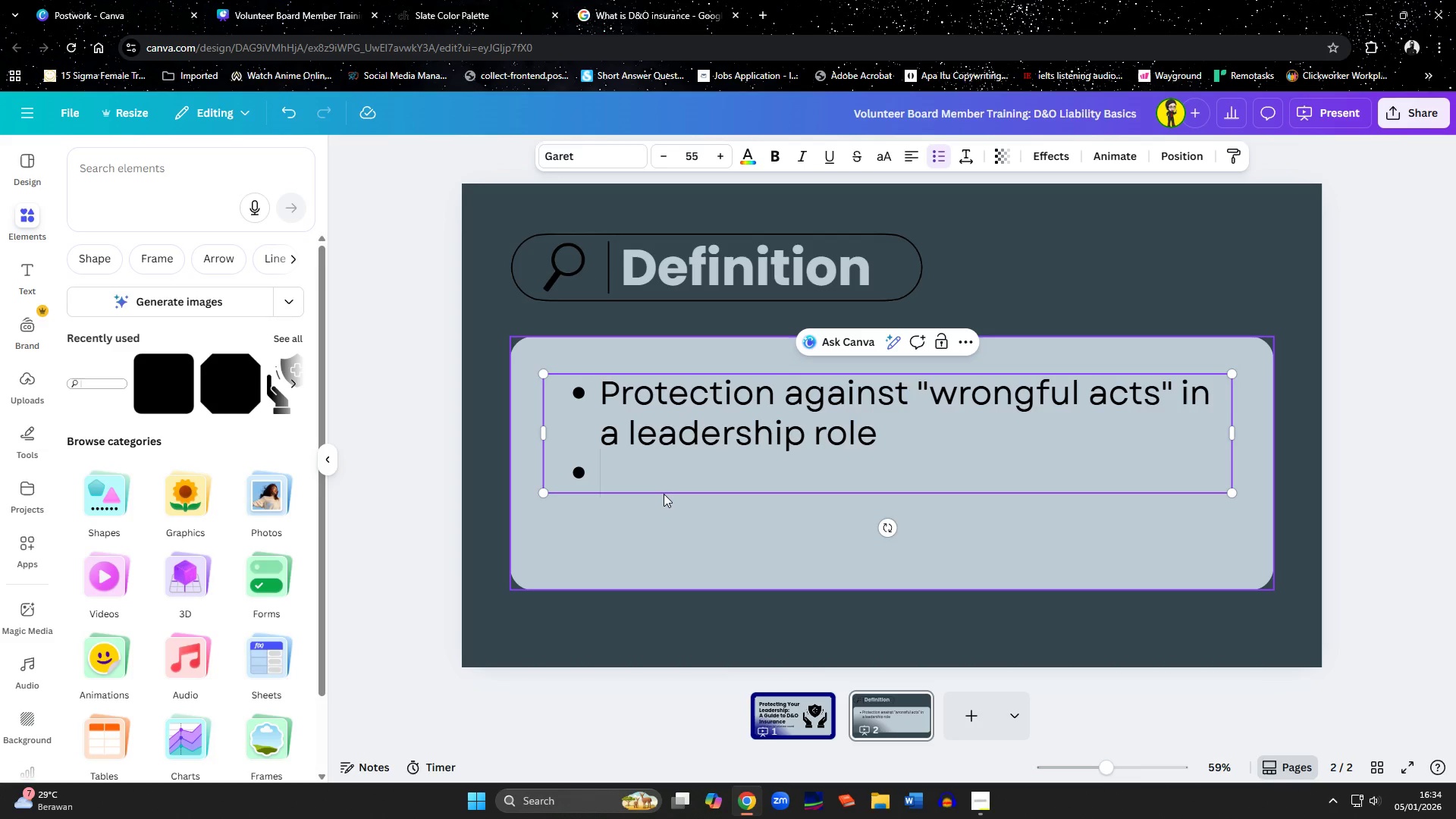 
hold_key(key=ShiftLeft, duration=1.5)
 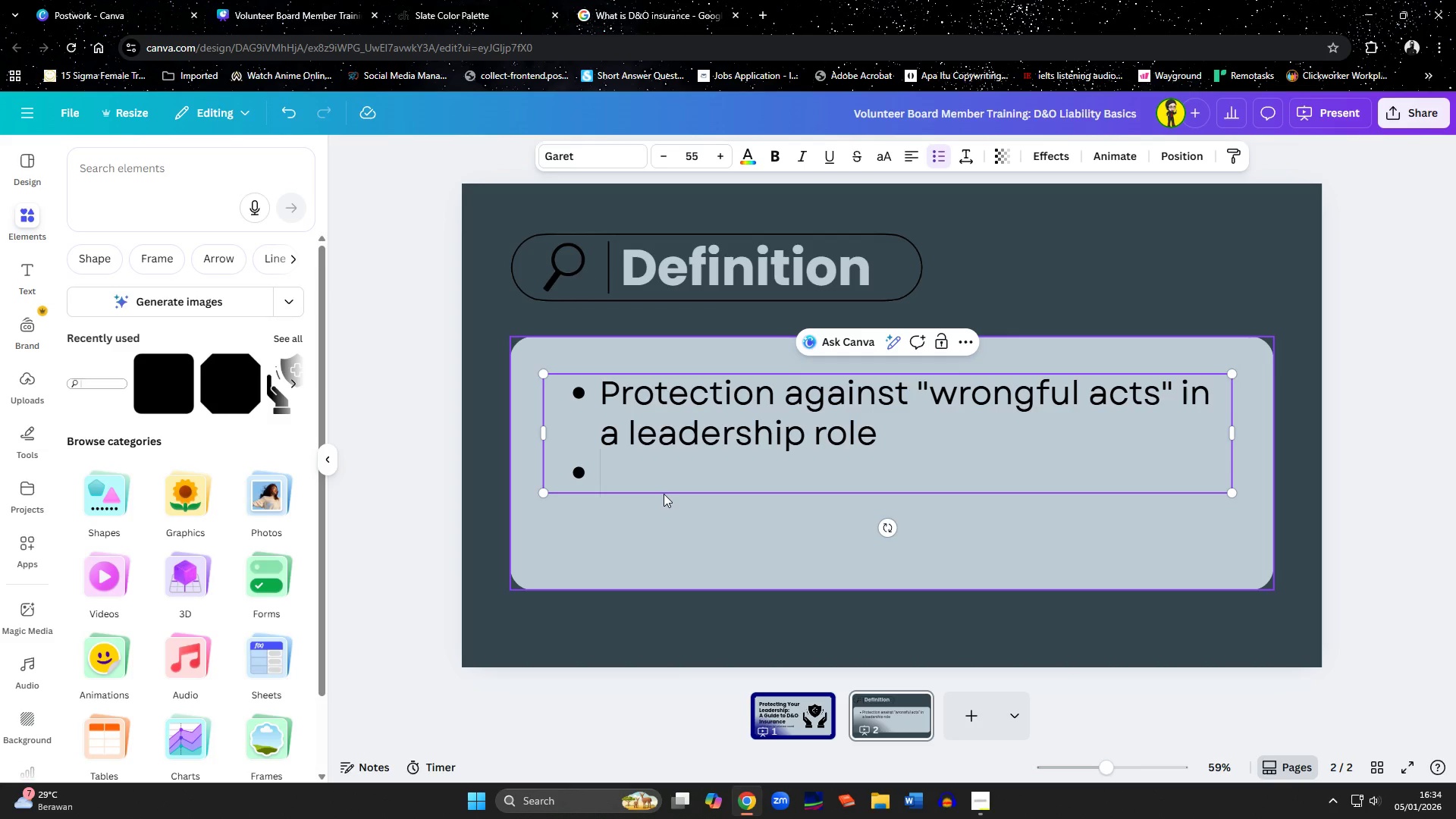 
hold_key(key=ShiftLeft, duration=1.51)
 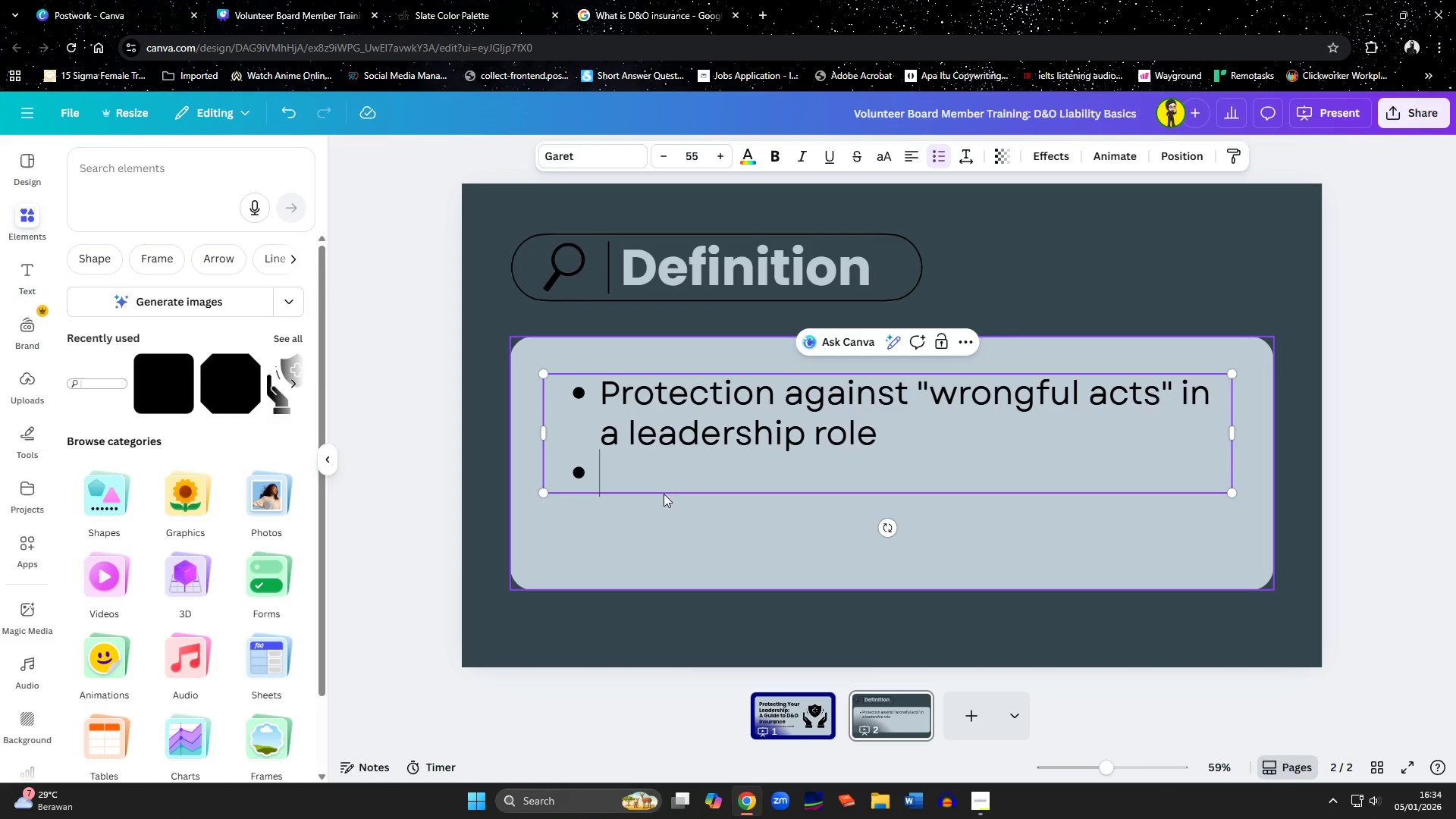 
hold_key(key=ShiftLeft, duration=1.52)
 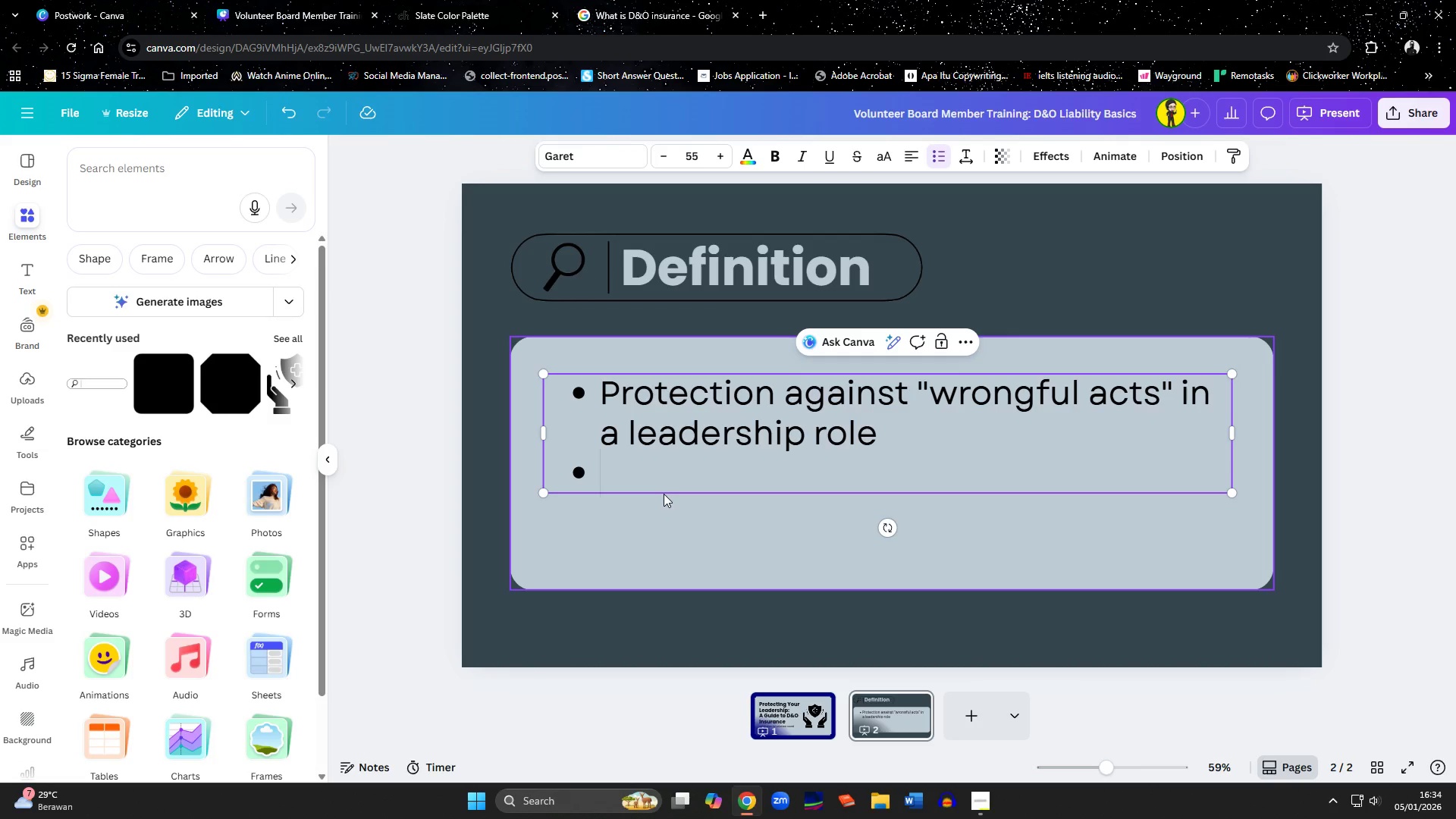 
hold_key(key=ShiftLeft, duration=1.5)
 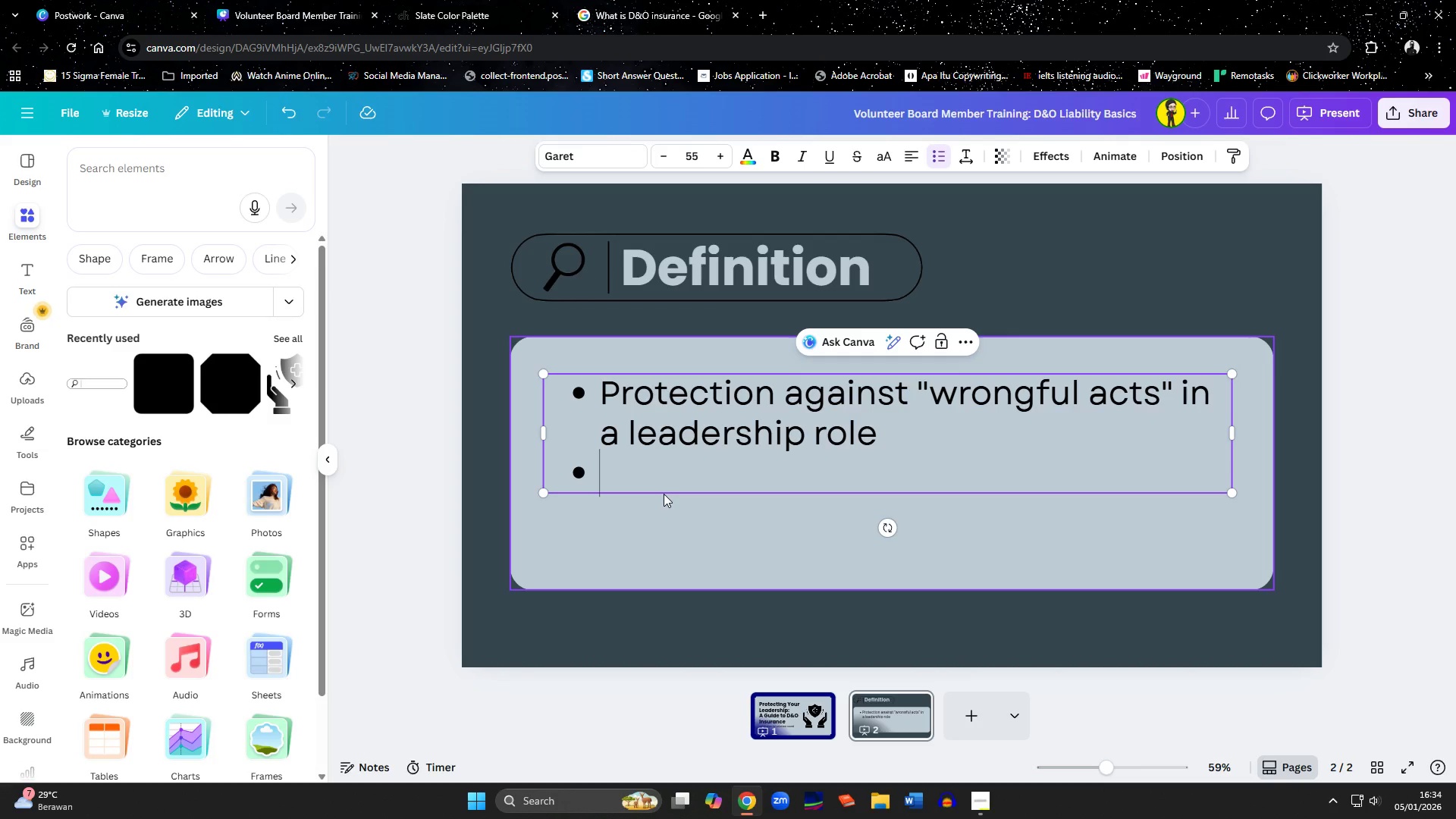 
hold_key(key=ShiftLeft, duration=1.16)
 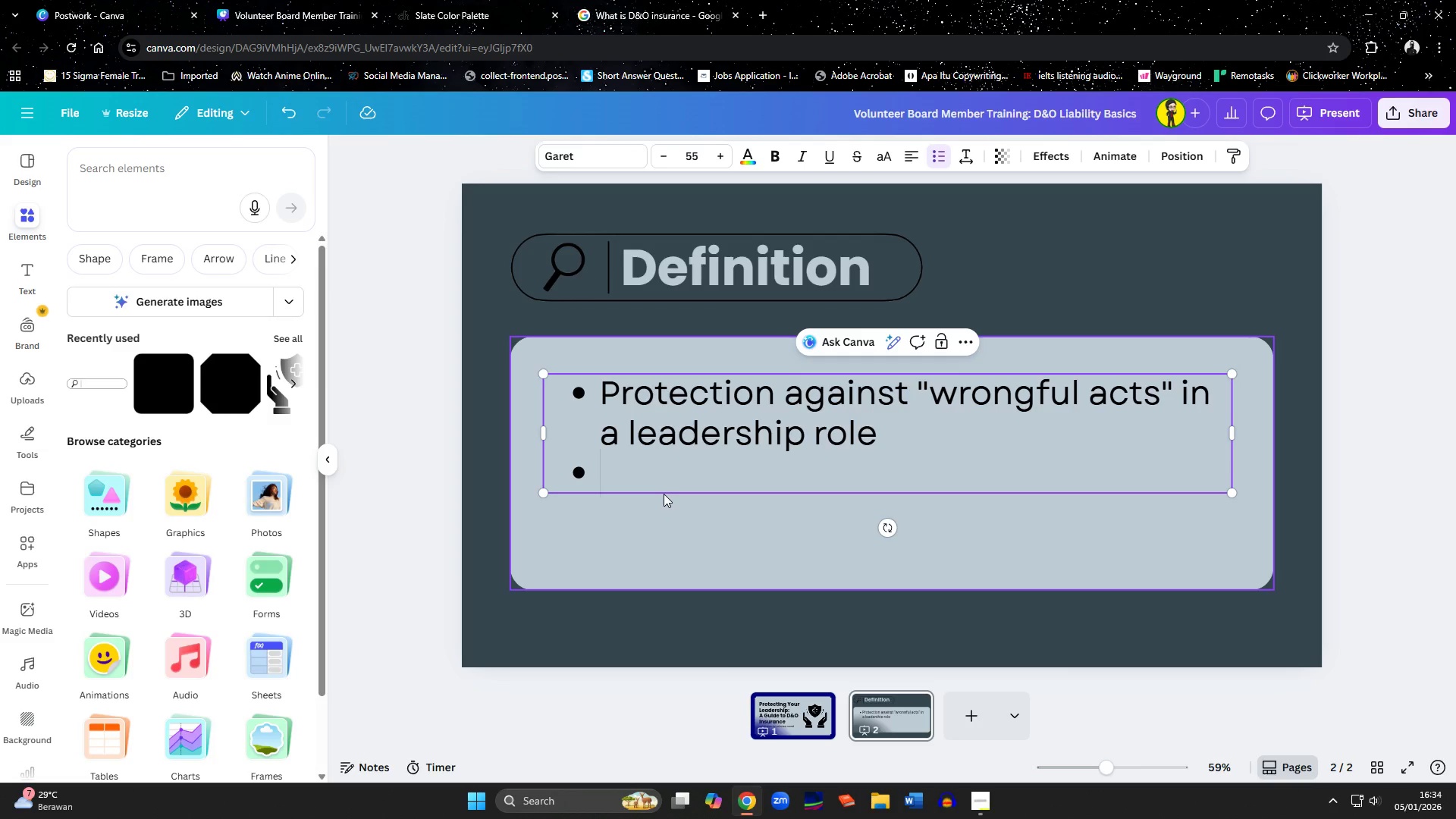 
type(Protect )
 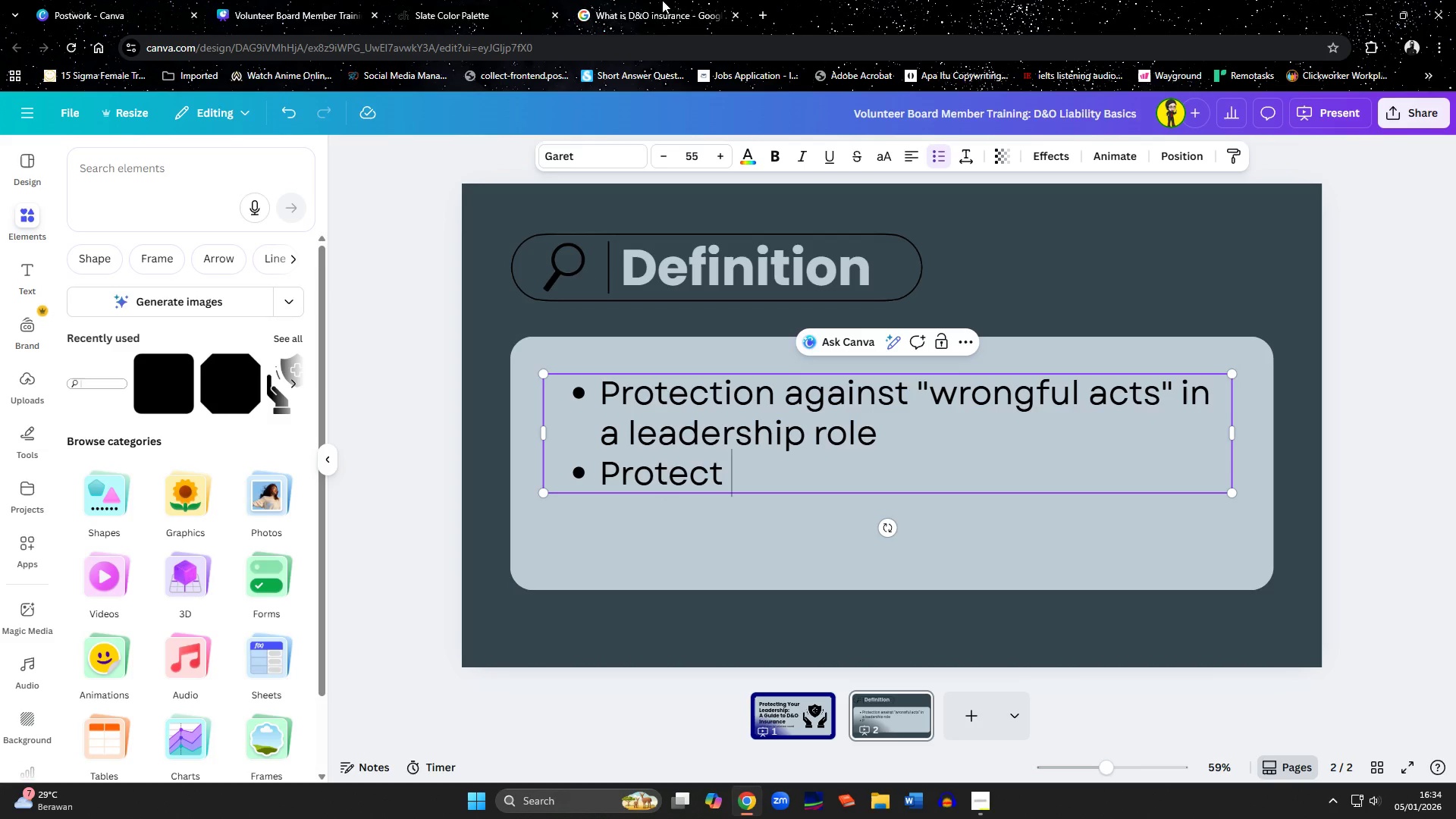 
left_click([663, 0])
 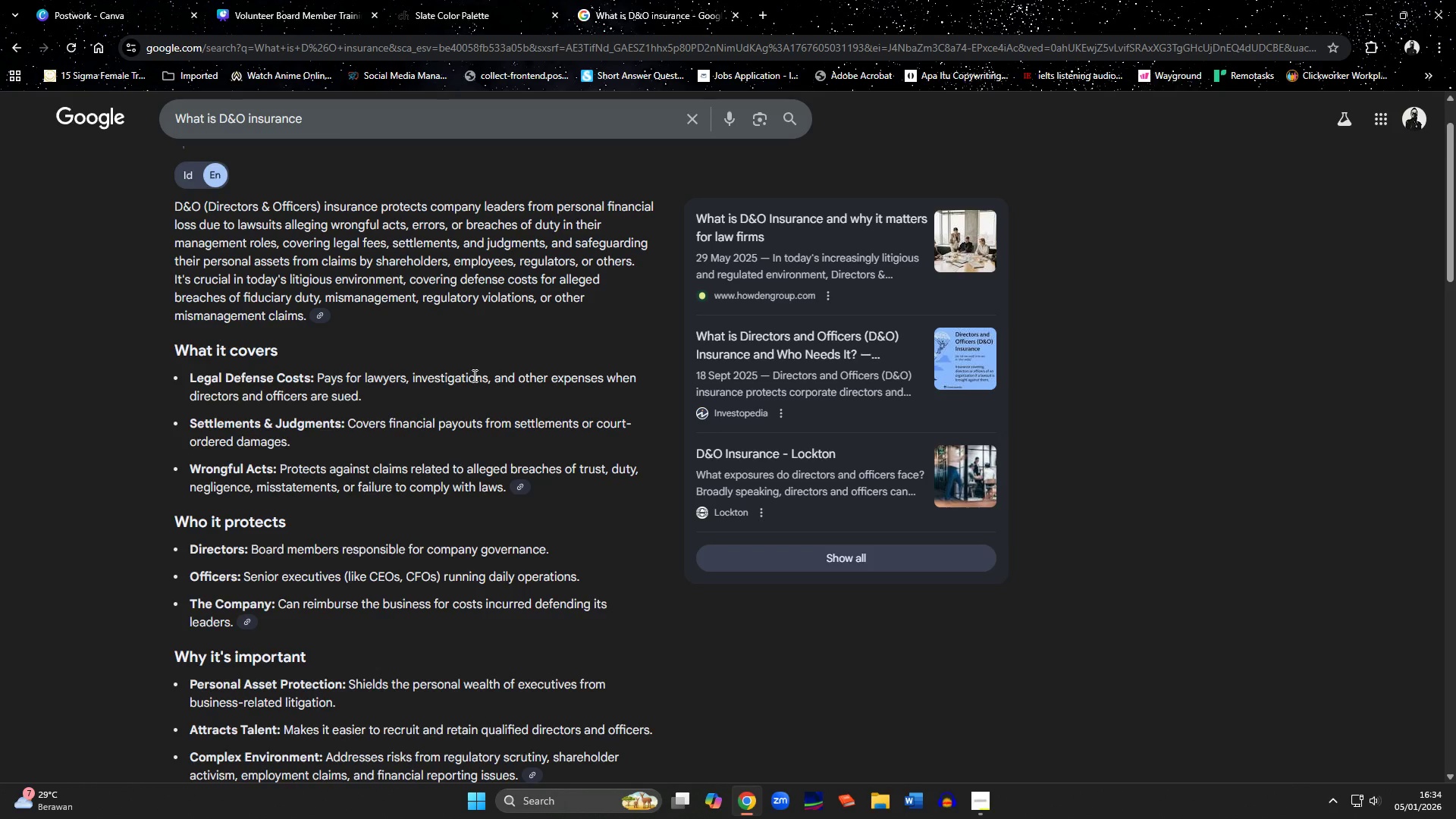 
left_click([299, 21])
 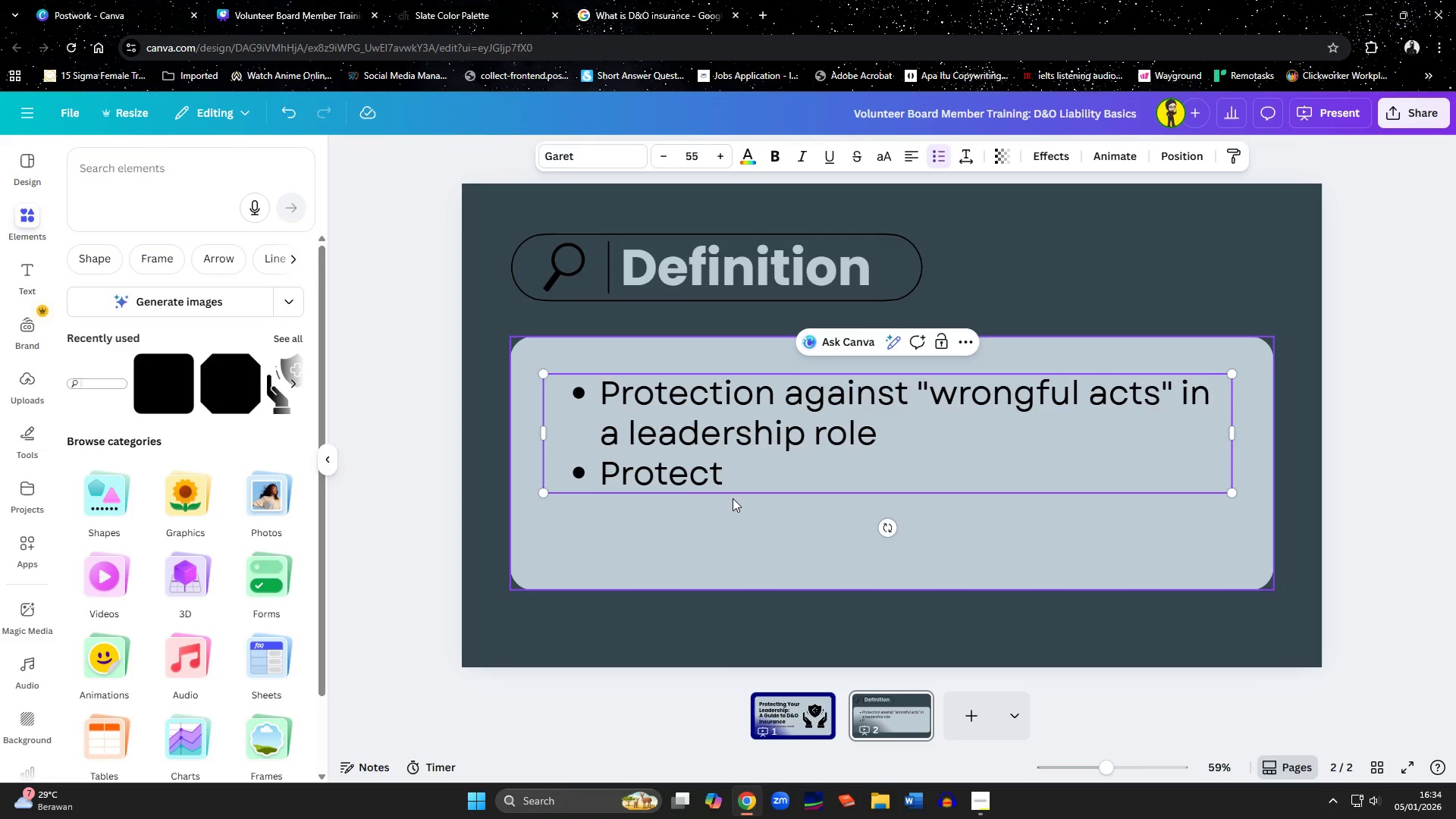 
type(directors, officers, and the company)
 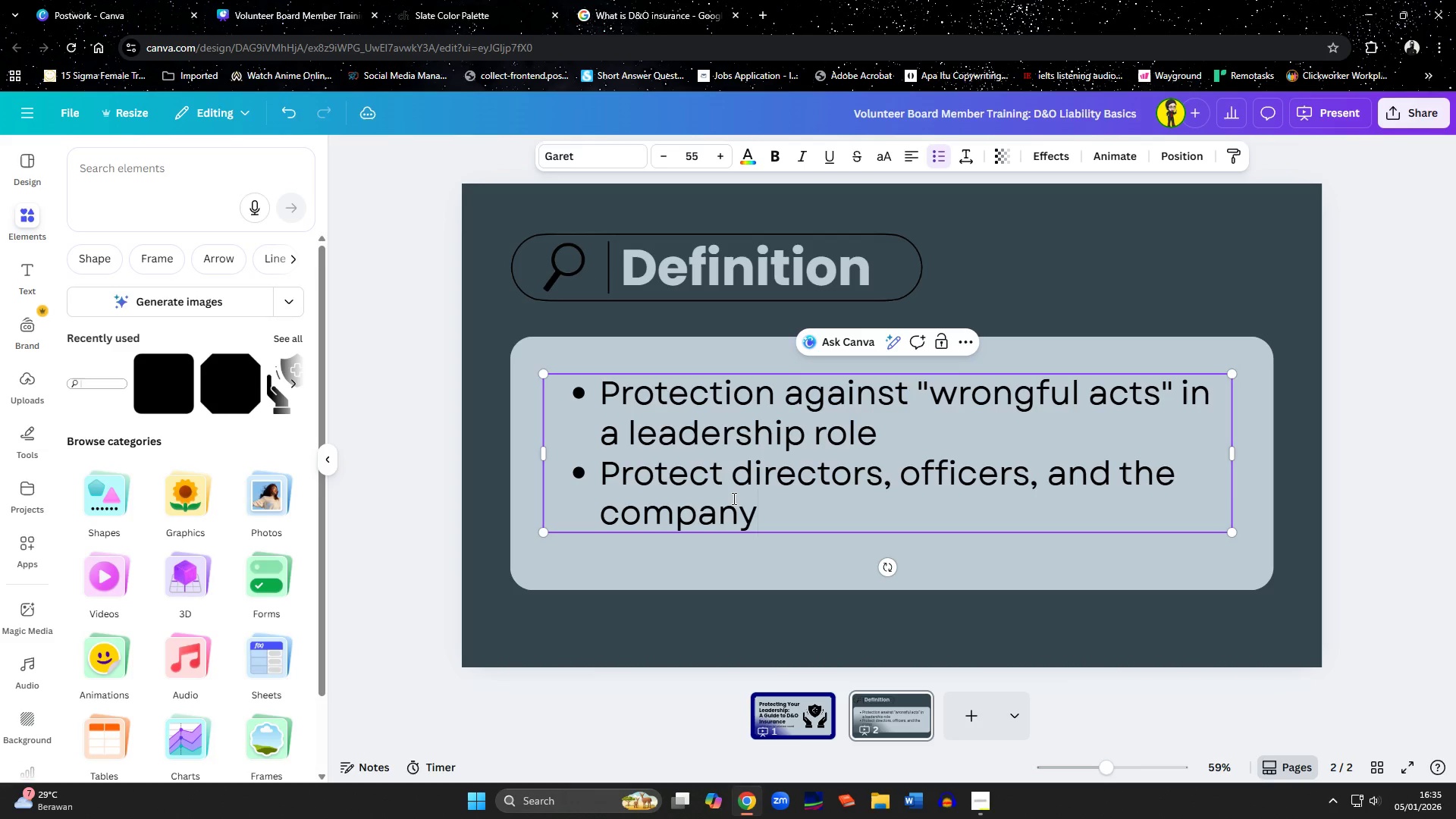 
key(Enter)
 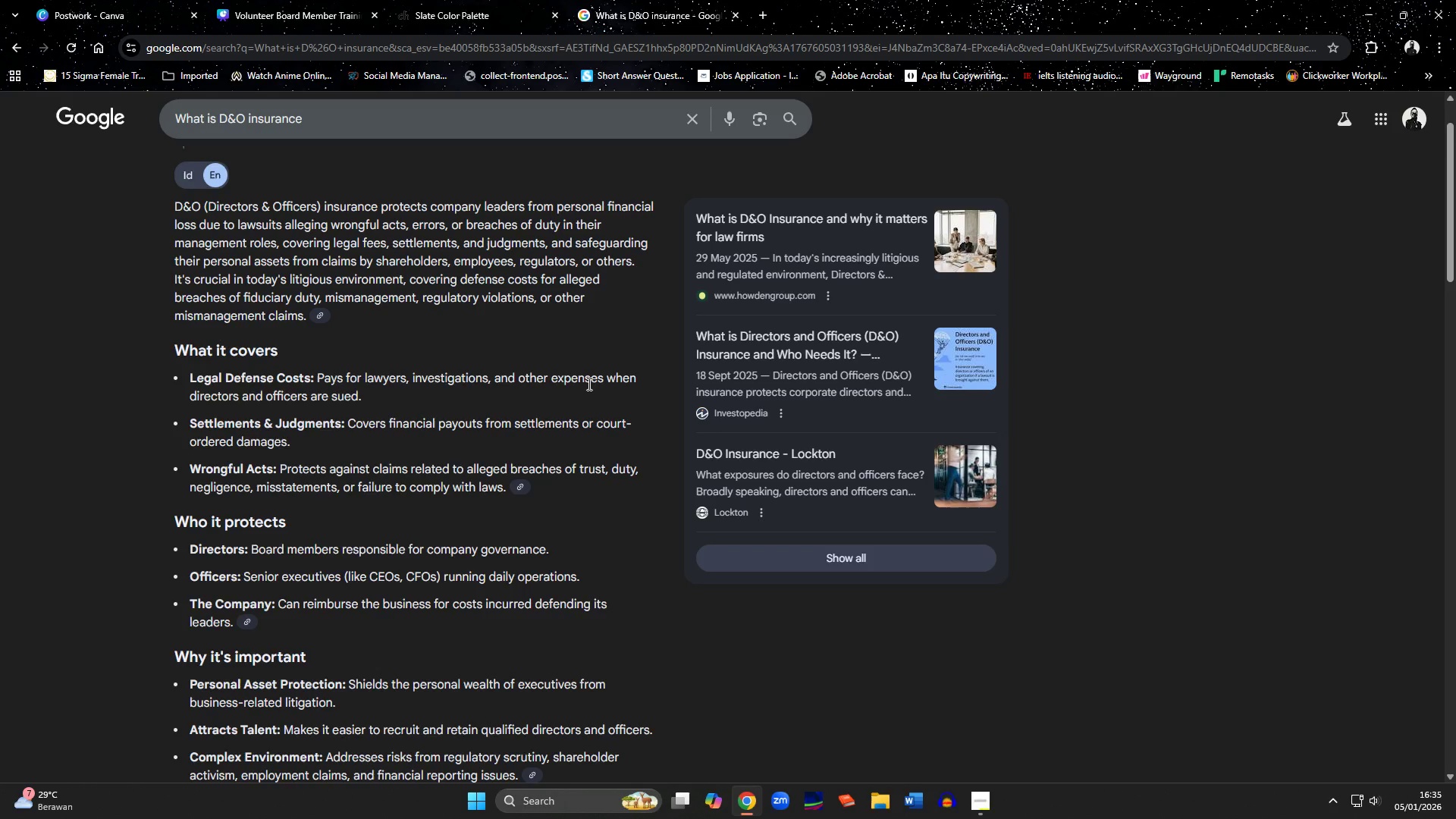 
wait(5.31)
 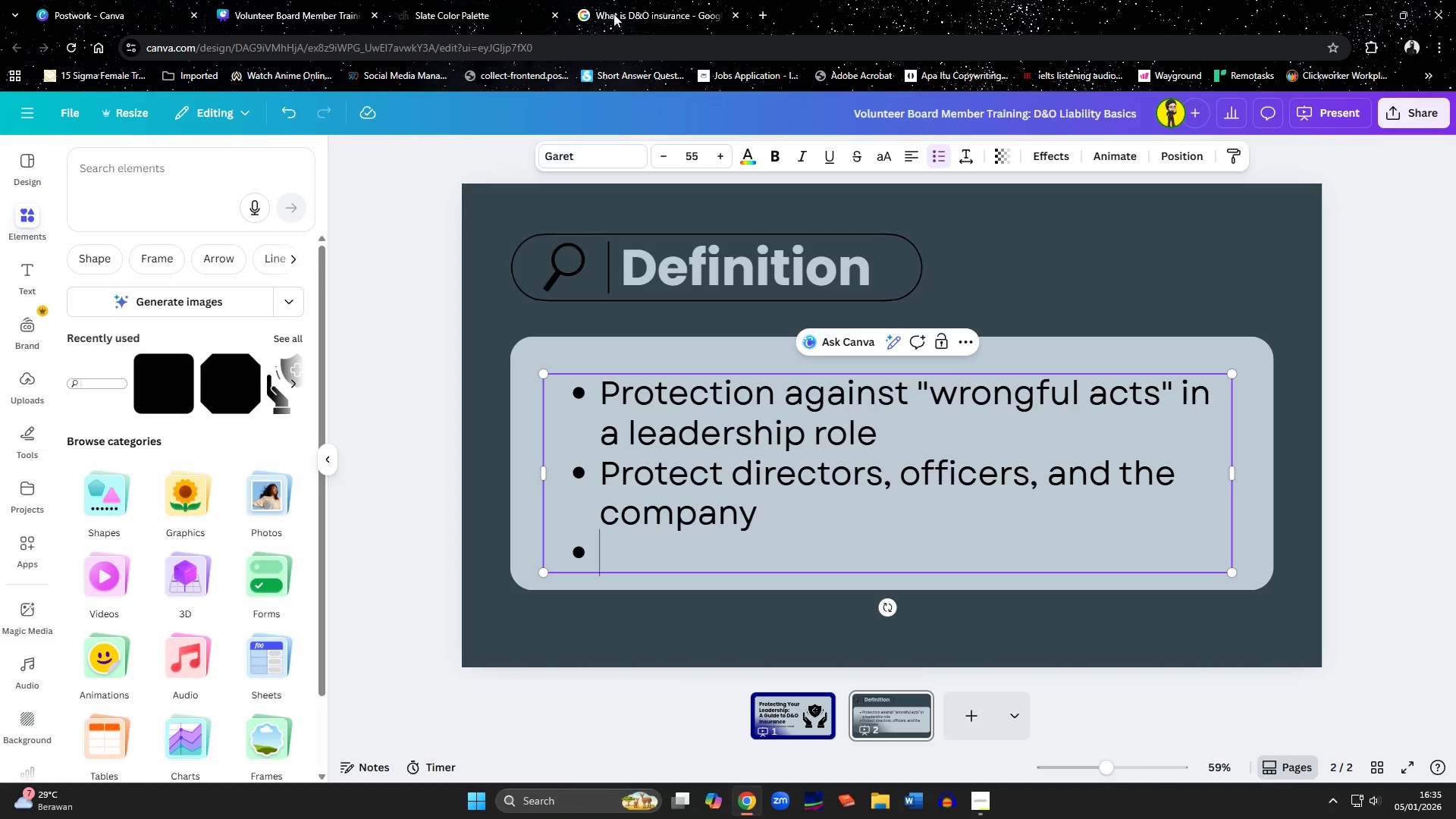 
left_click([253, 0])
 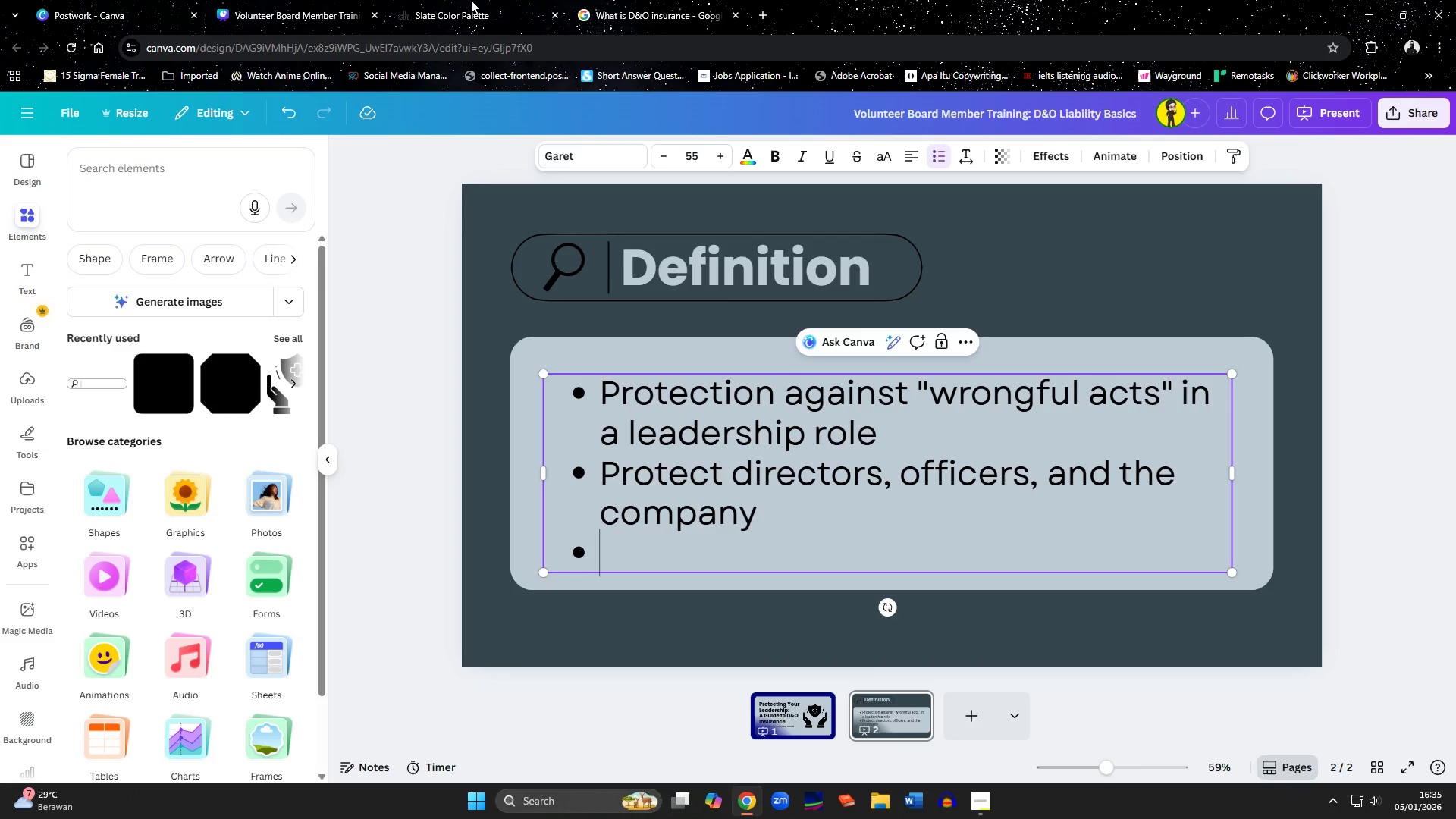 
left_click([587, 1])
 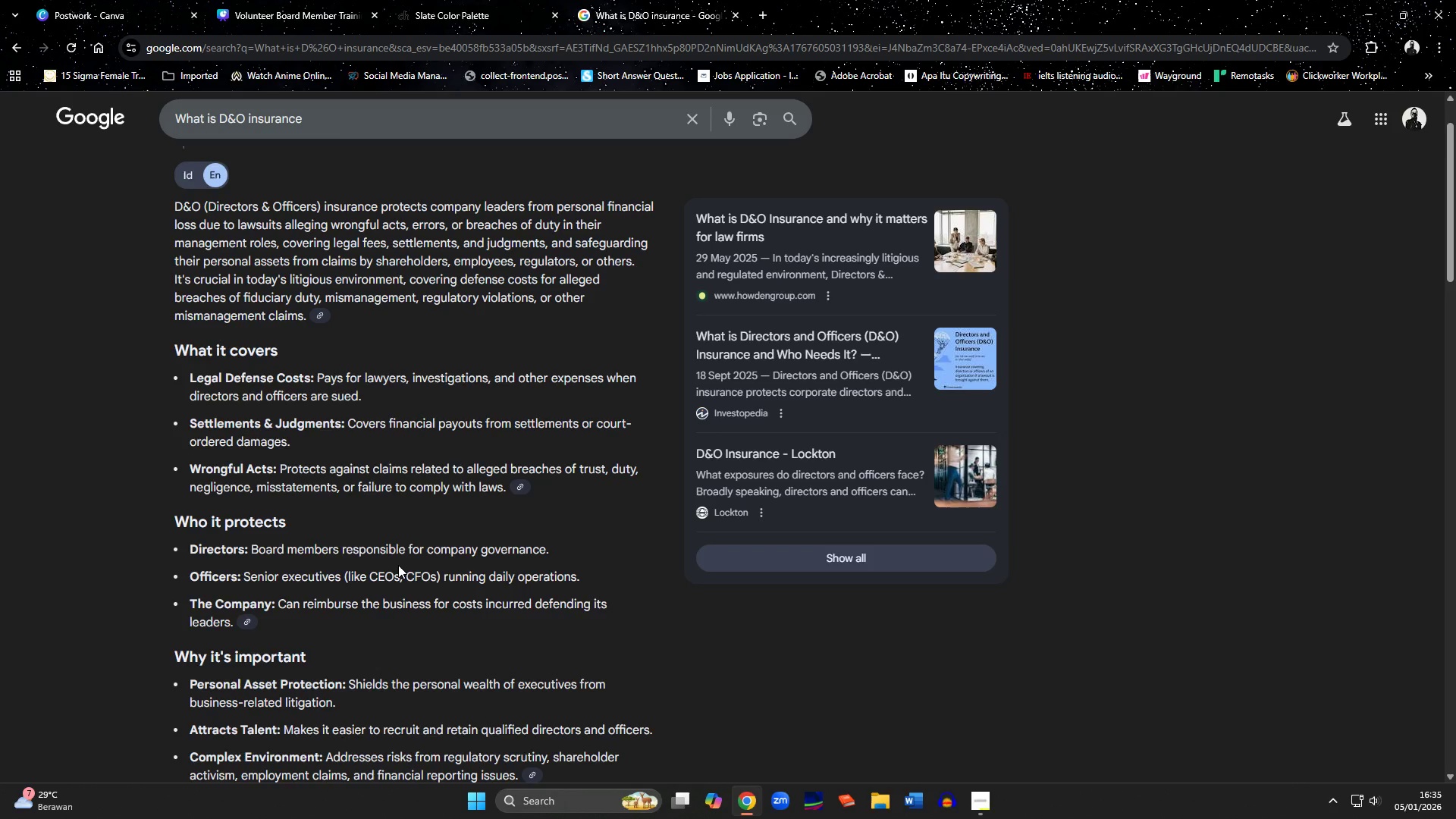 
scroll: coordinate [398, 565], scroll_direction: down, amount: 2.0
 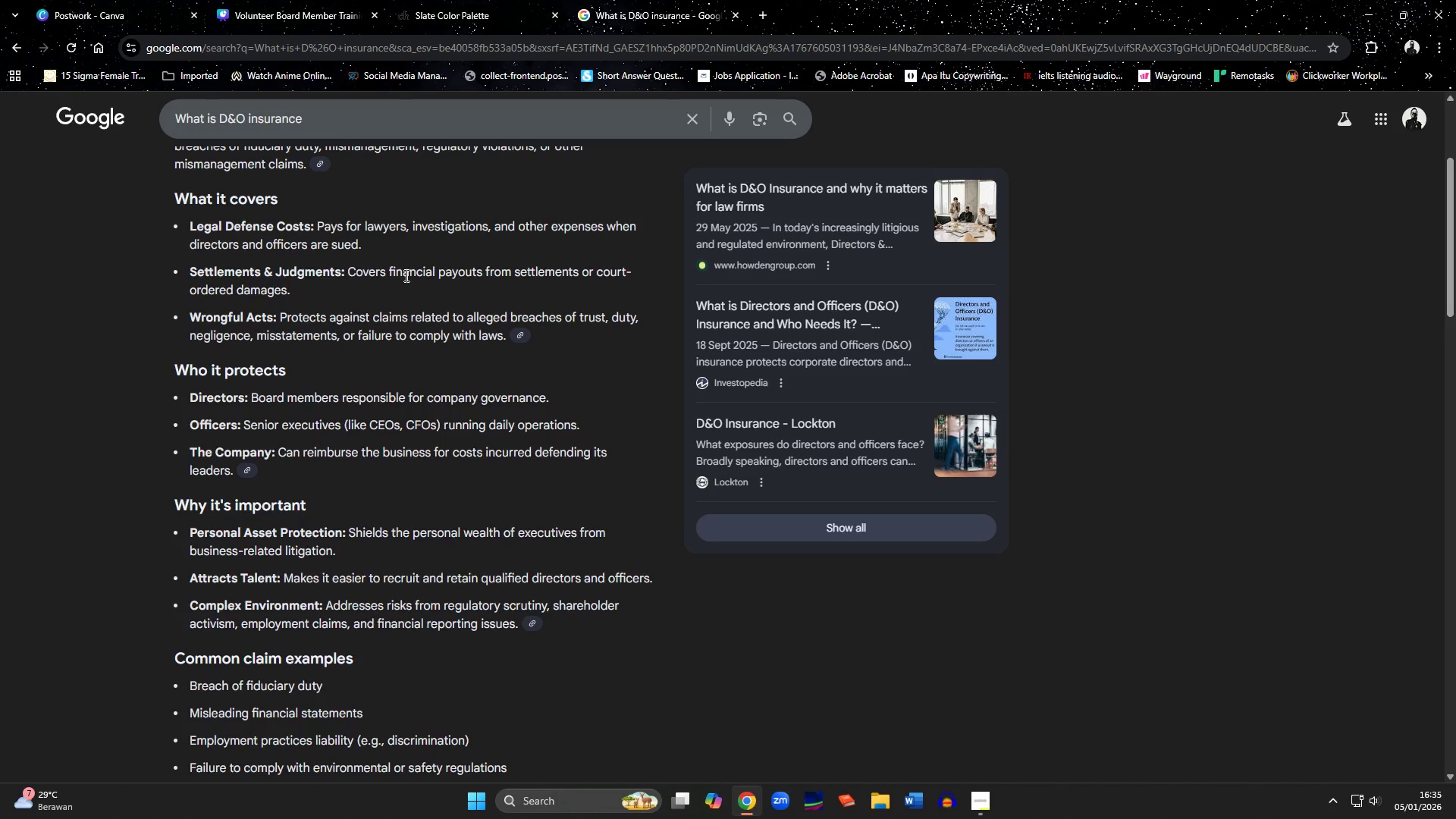 
wait(15.92)
 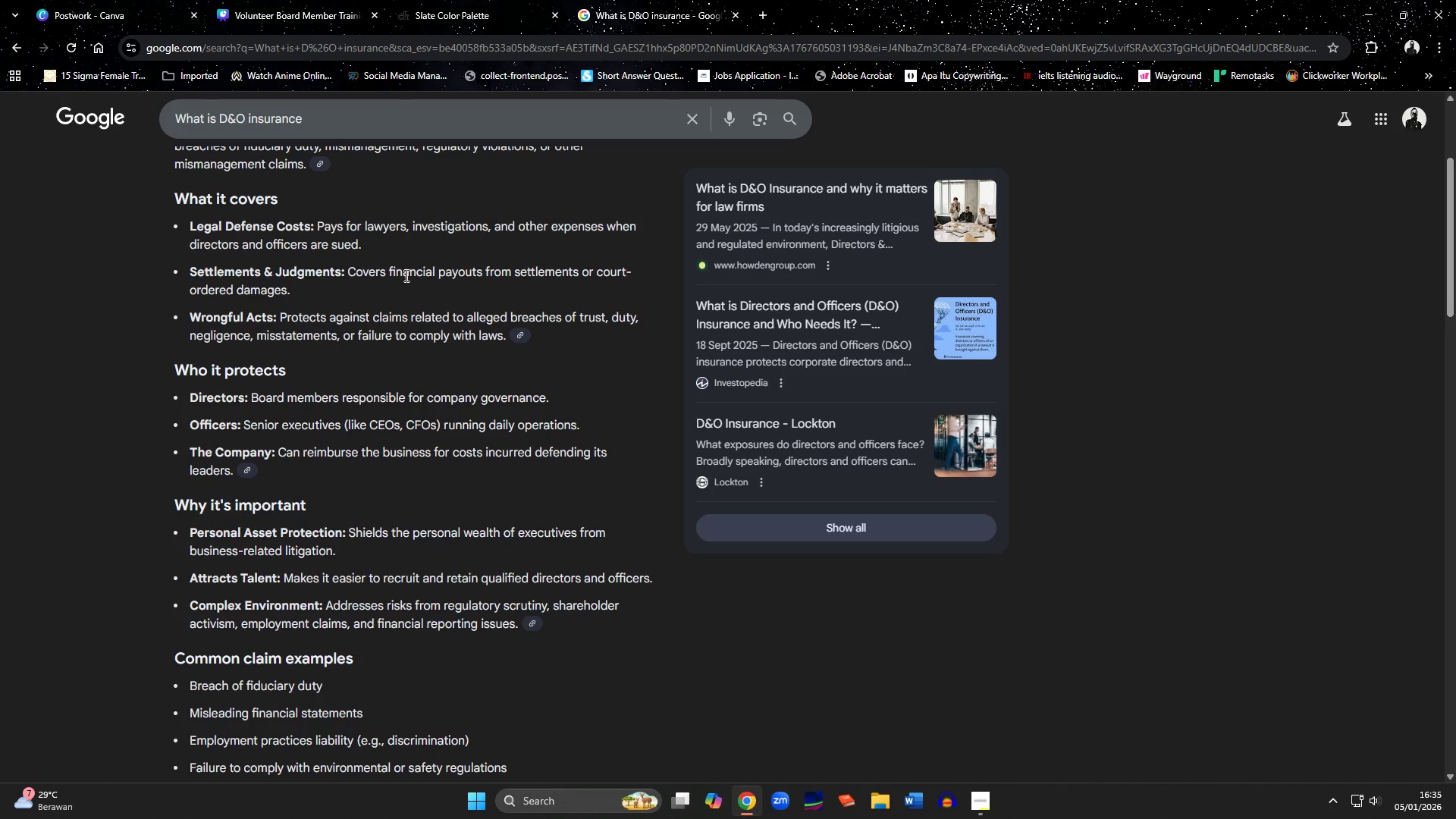 
left_click([331, 0])
 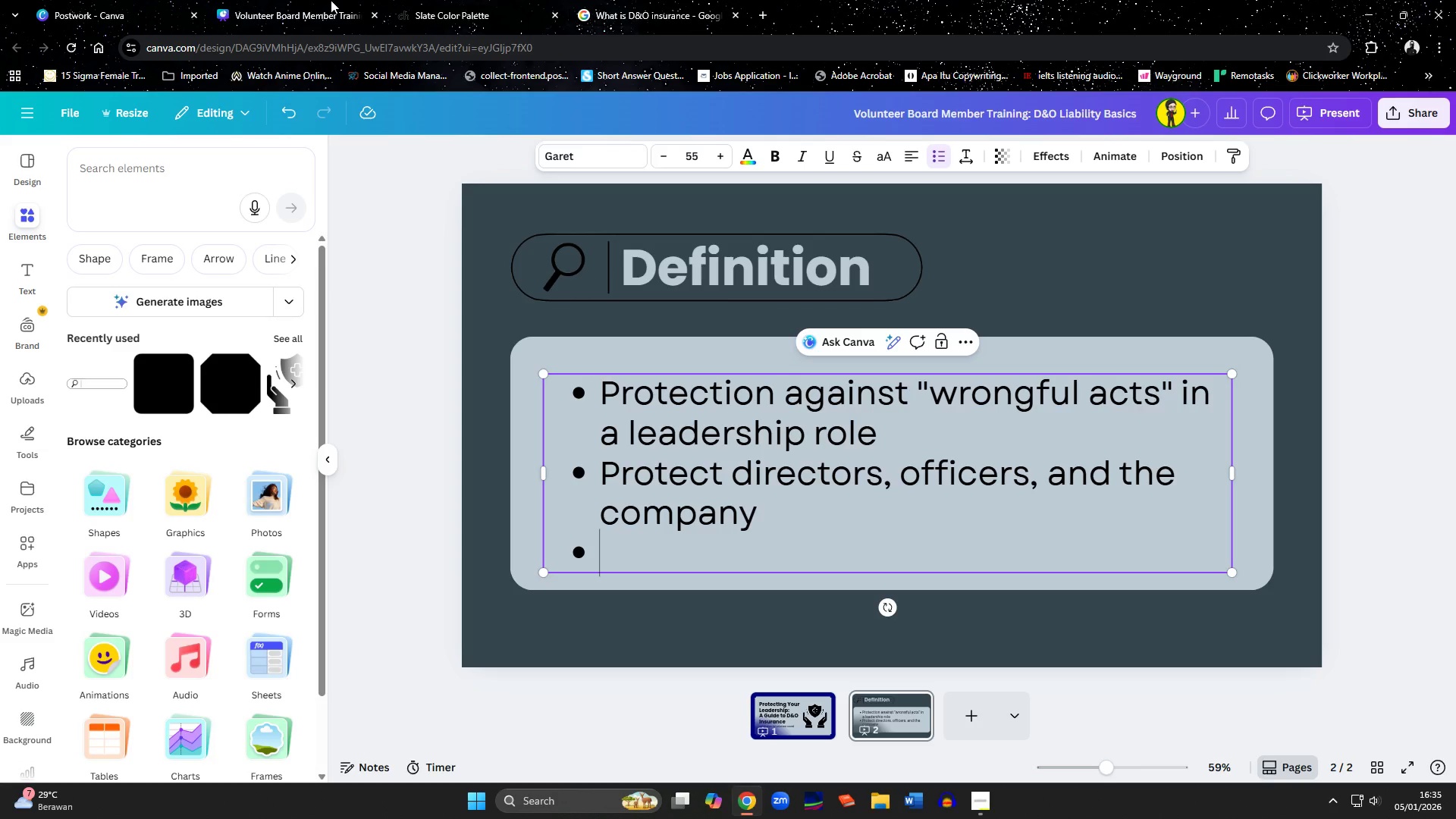 
wait(17.28)
 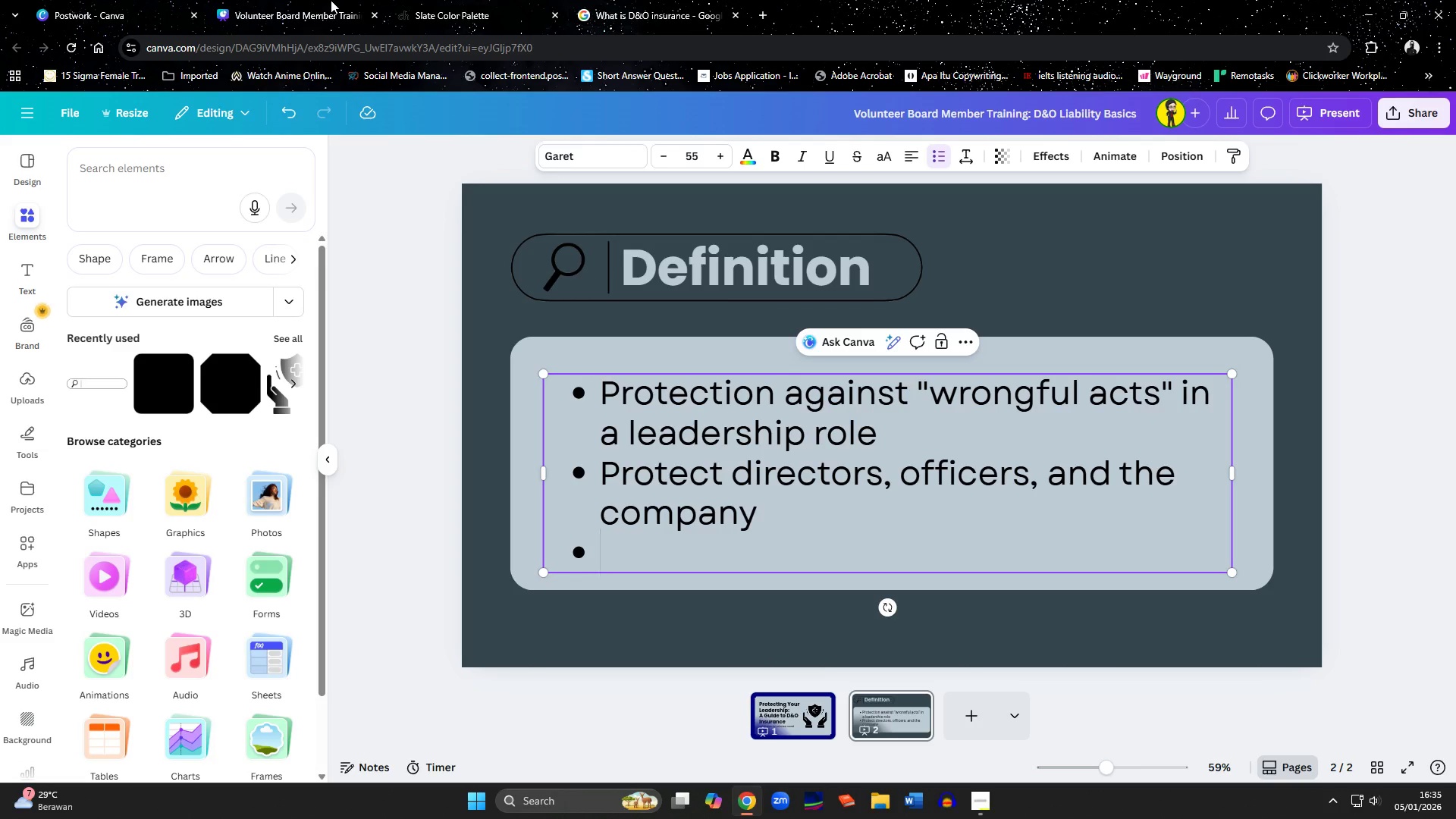 
type(Covers)
 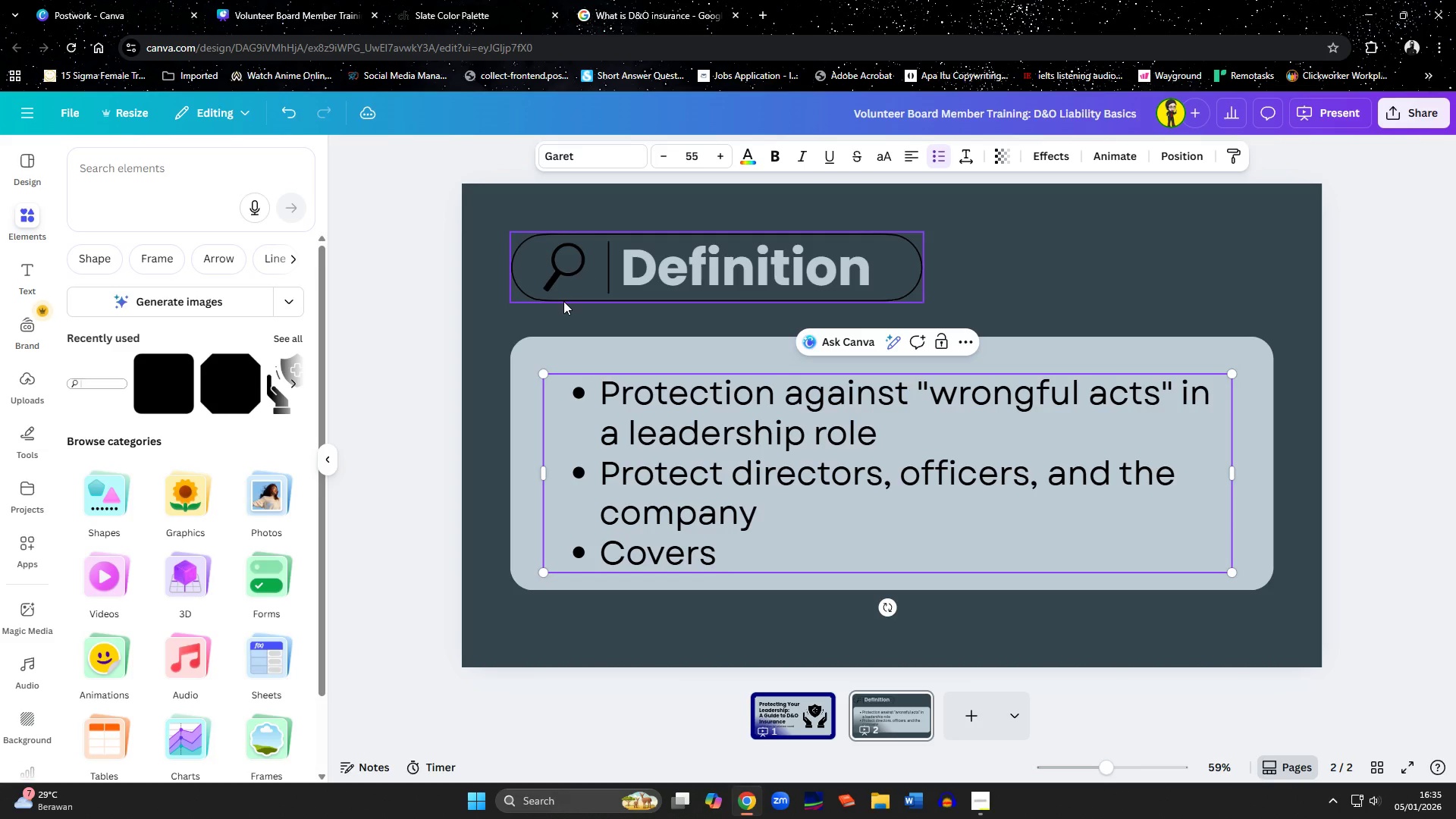 
key(ArrowUp)
 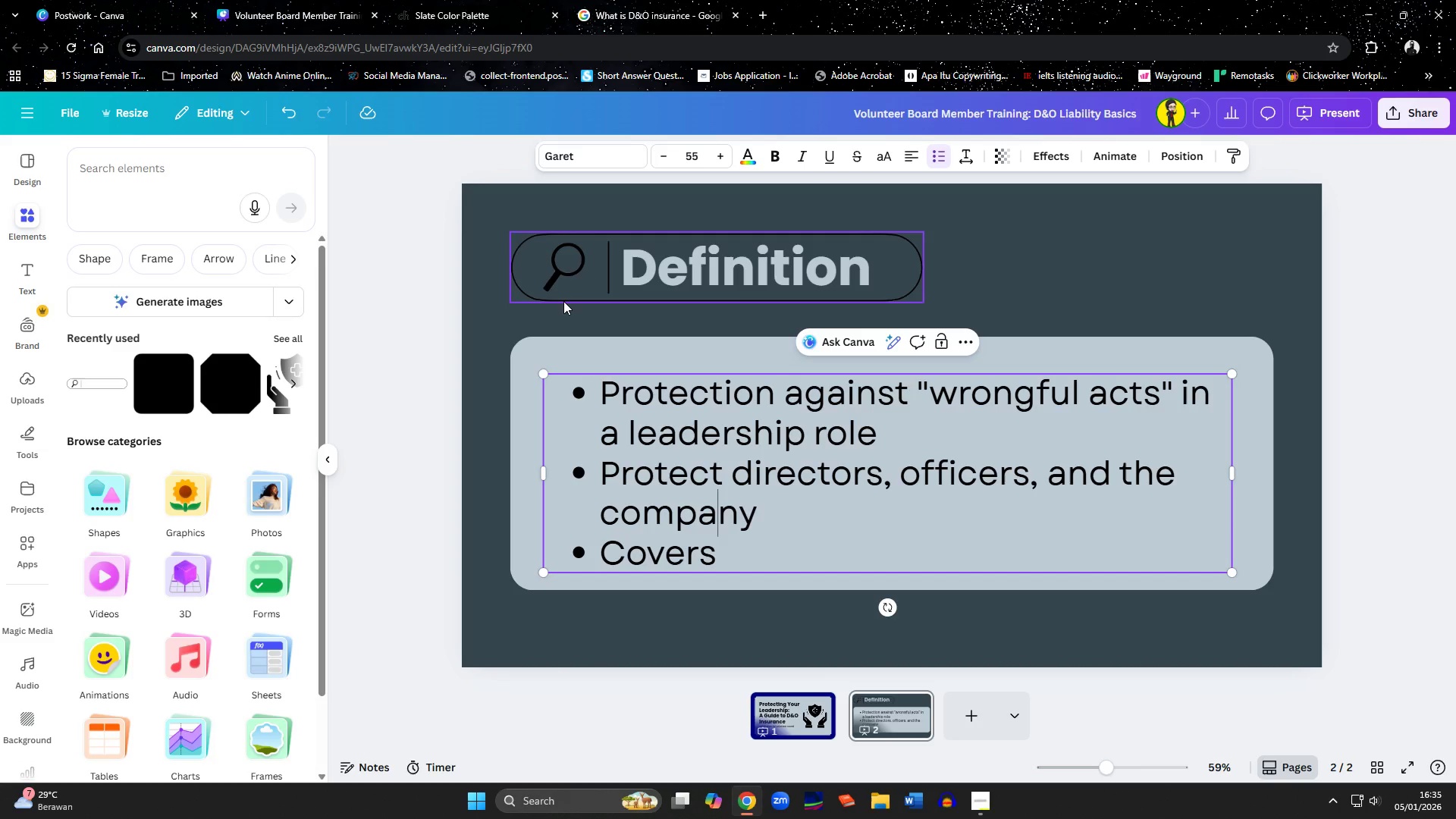 
key(ArrowUp)
 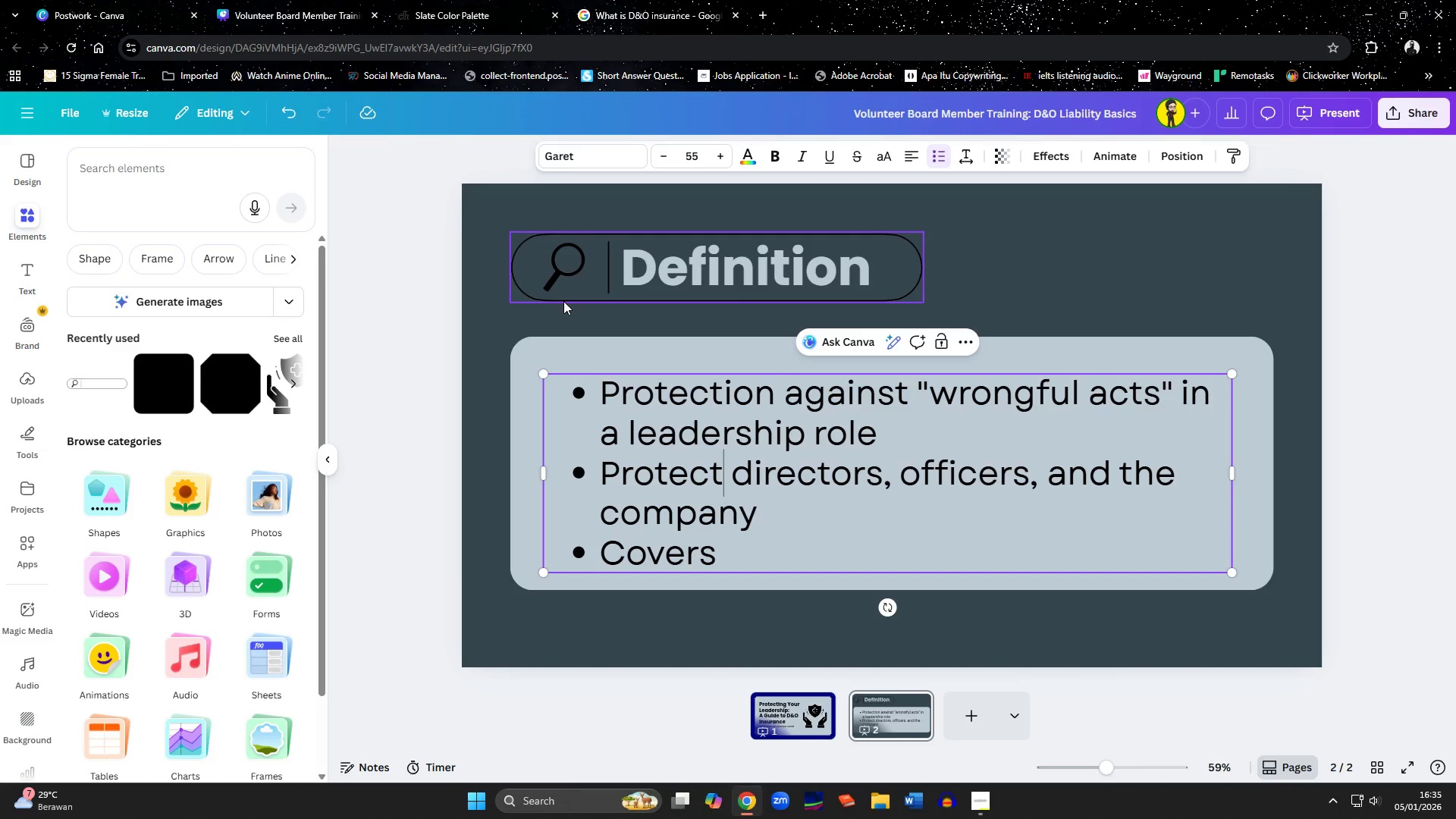 
key(S)
 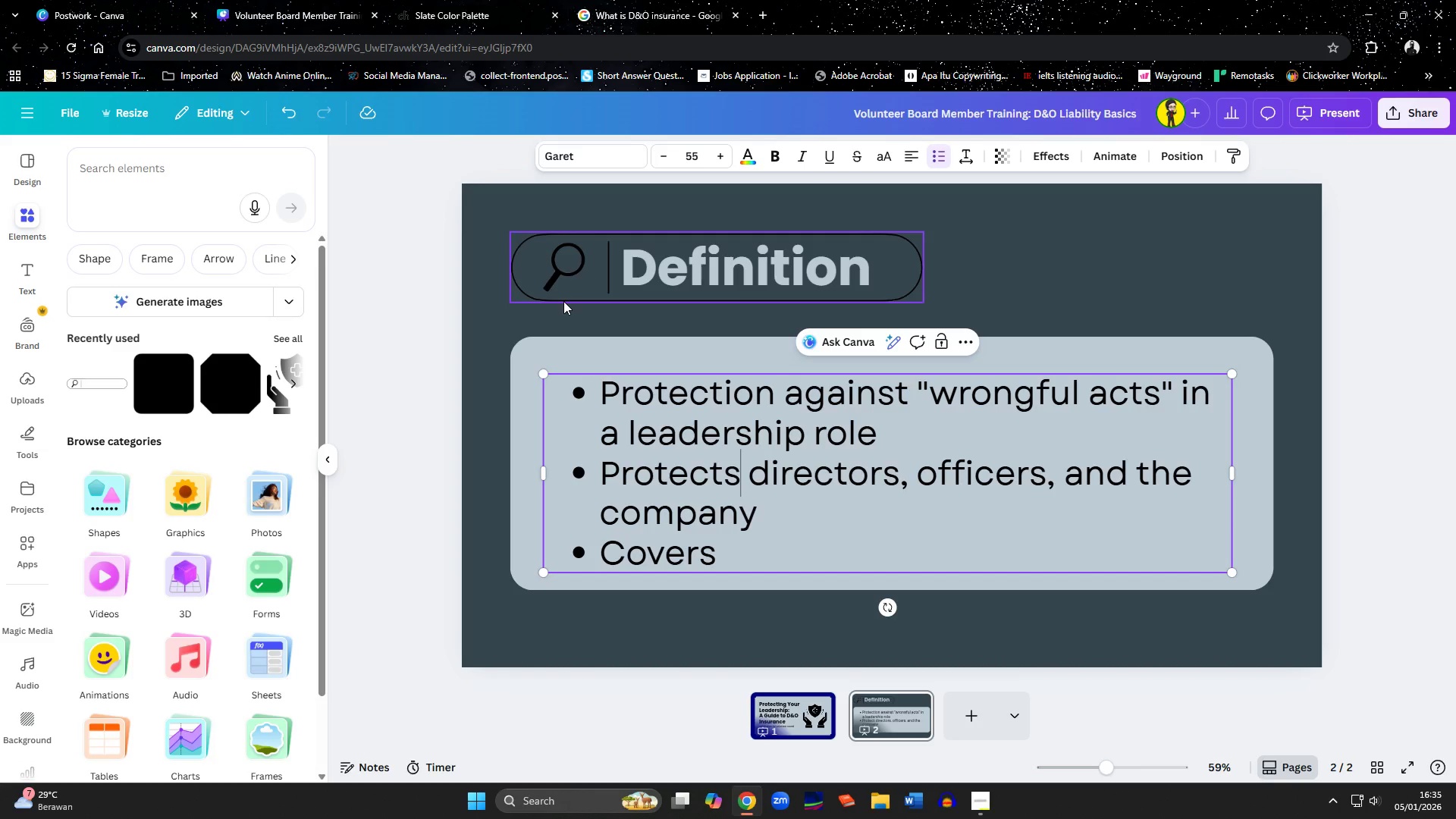 
key(ArrowDown)
 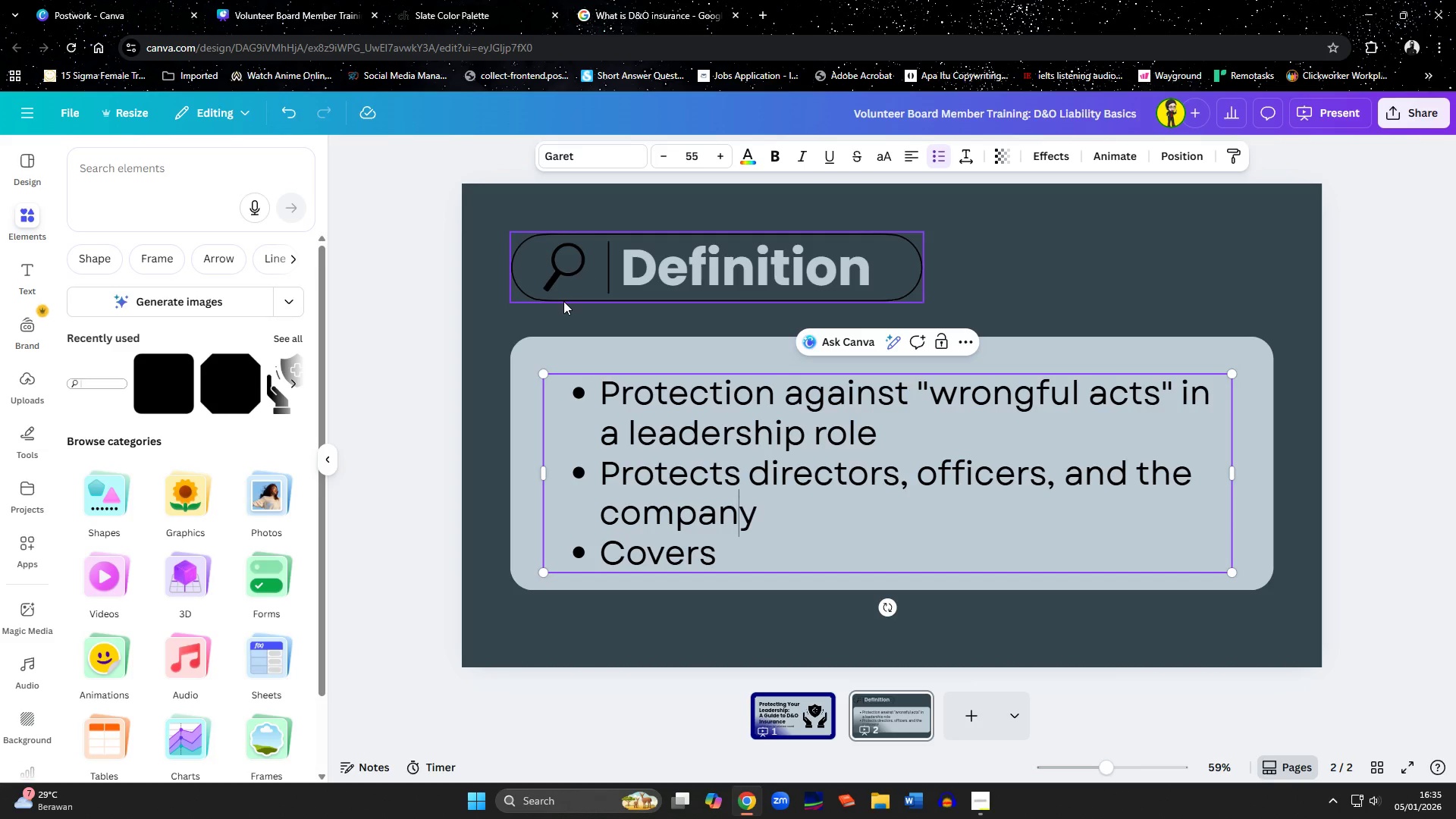 
key(ArrowDown)
 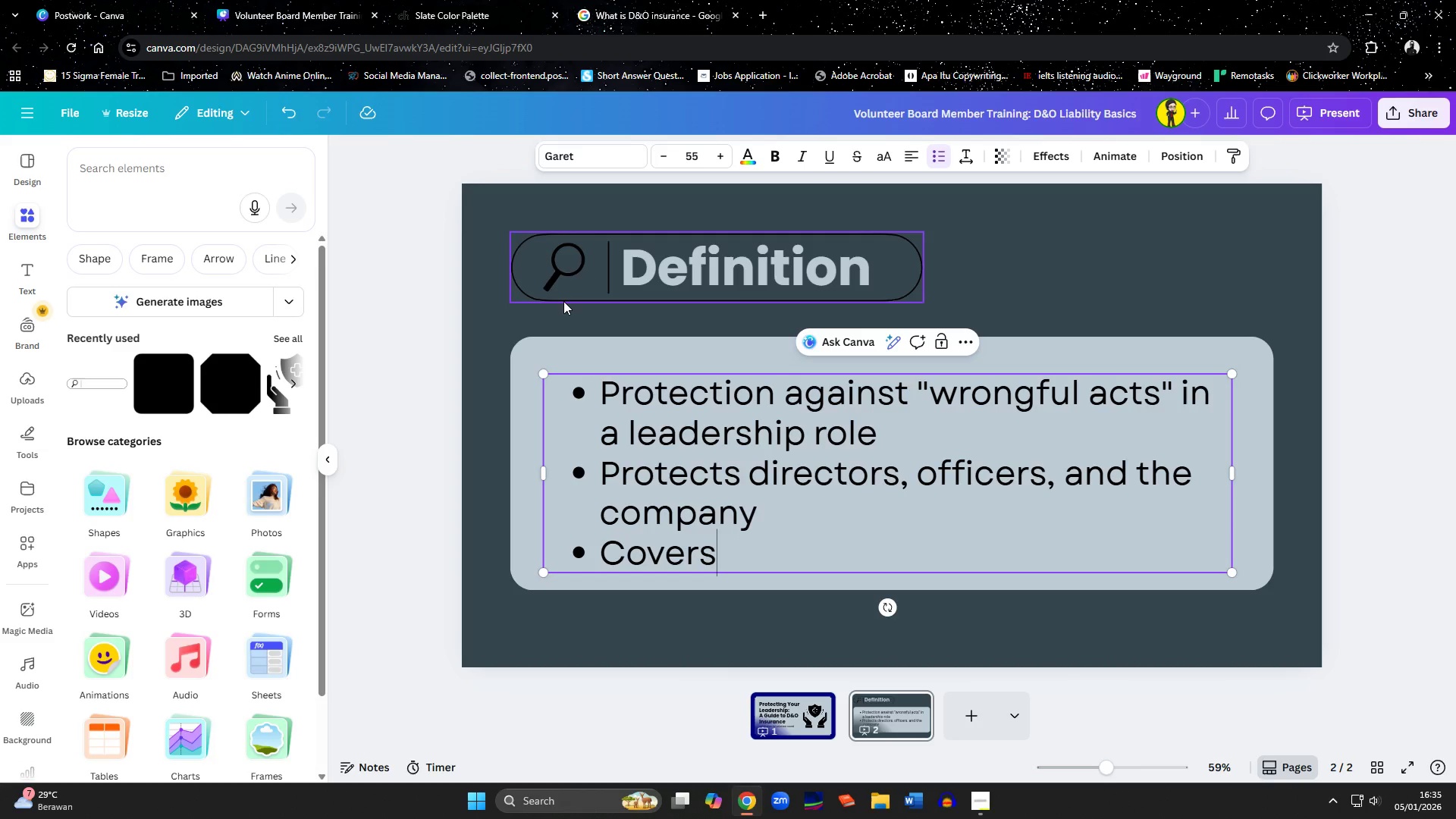 
type( claoms related to lear)
key(Backspace)
type(dership decisions)
 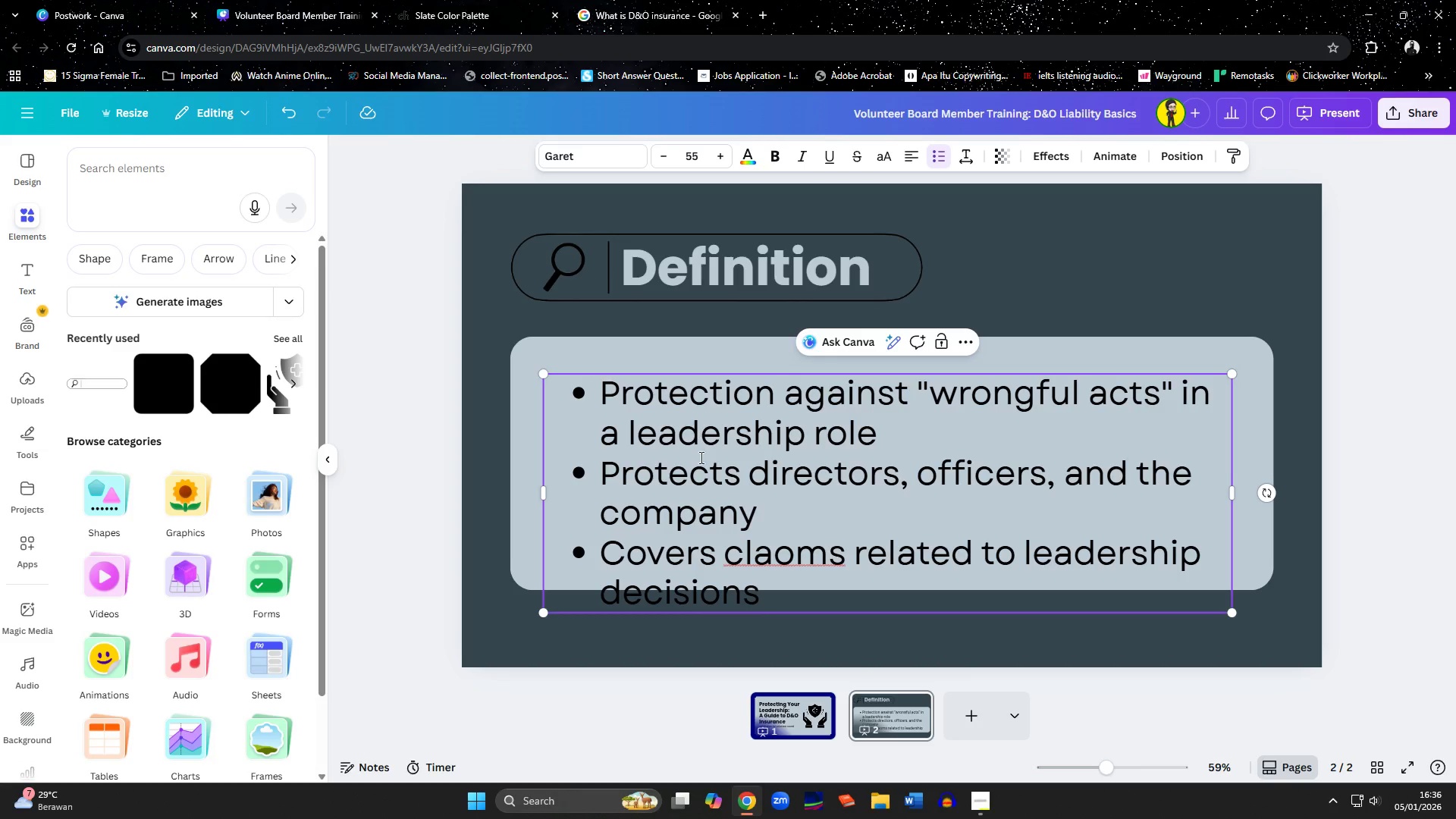 
left_click([519, 548])
 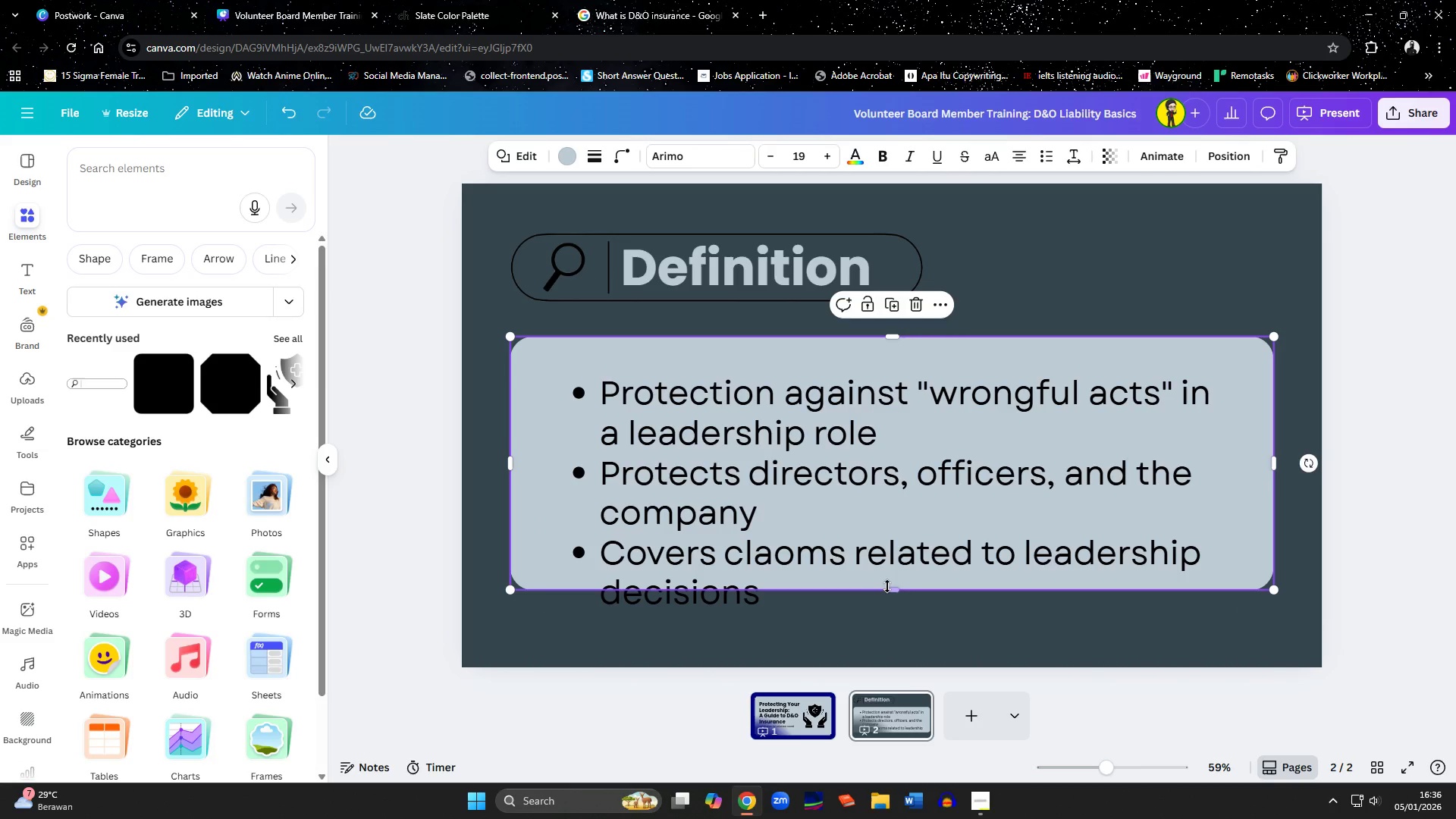 
left_click_drag(start_coordinate=[893, 594], to_coordinate=[902, 624])
 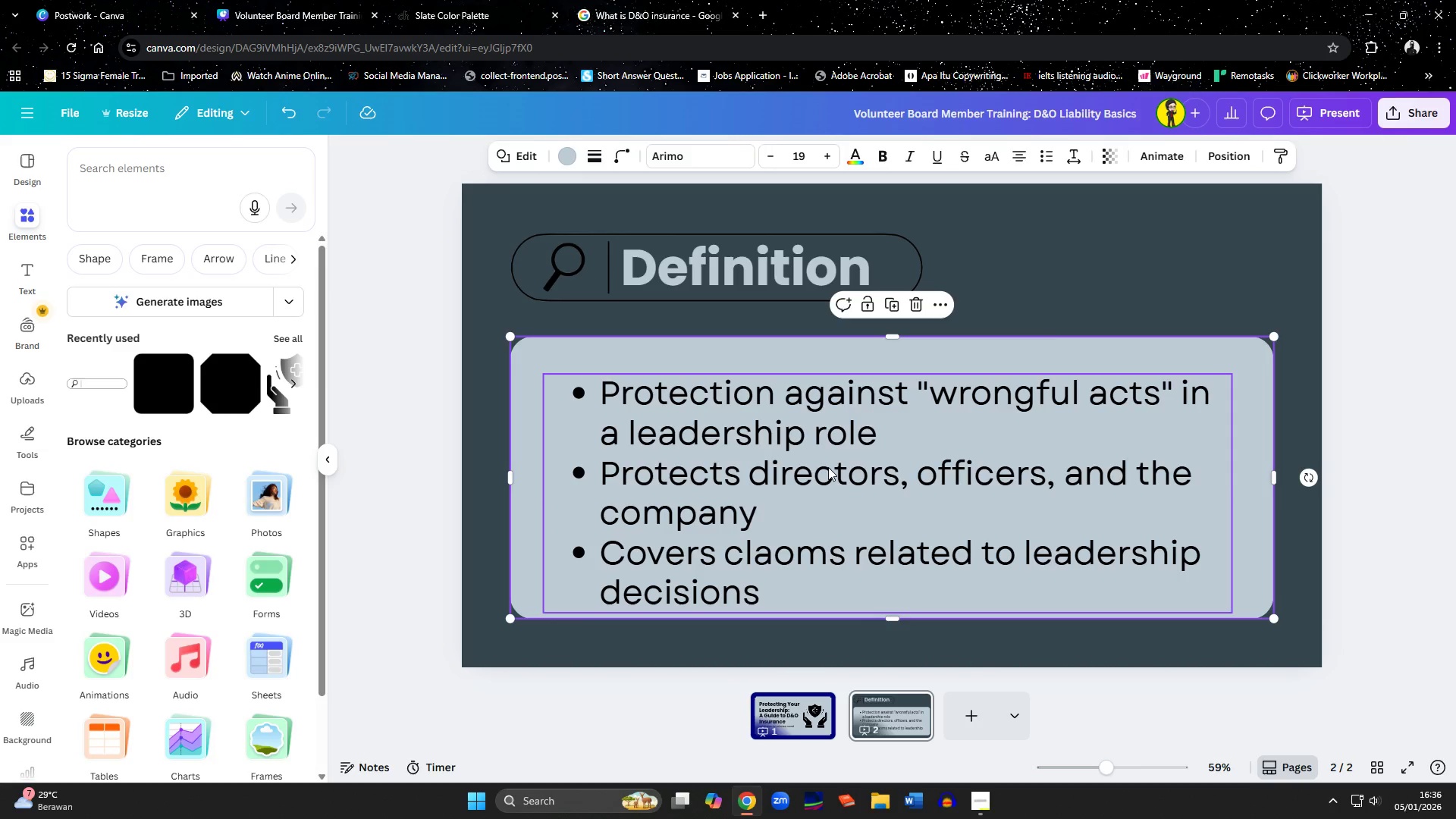 
left_click_drag(start_coordinate=[828, 467], to_coordinate=[830, 456])
 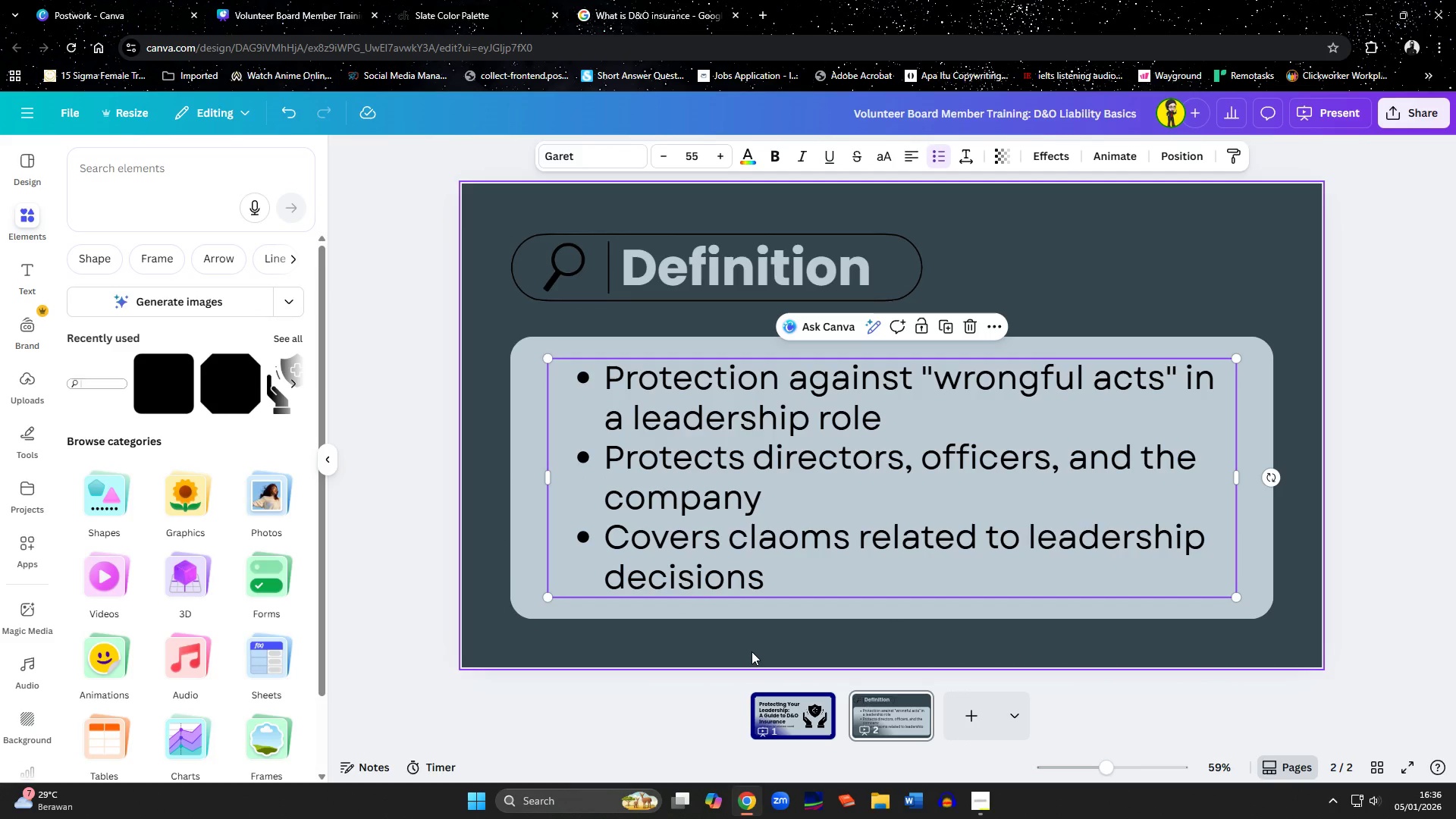 
left_click([752, 651])
 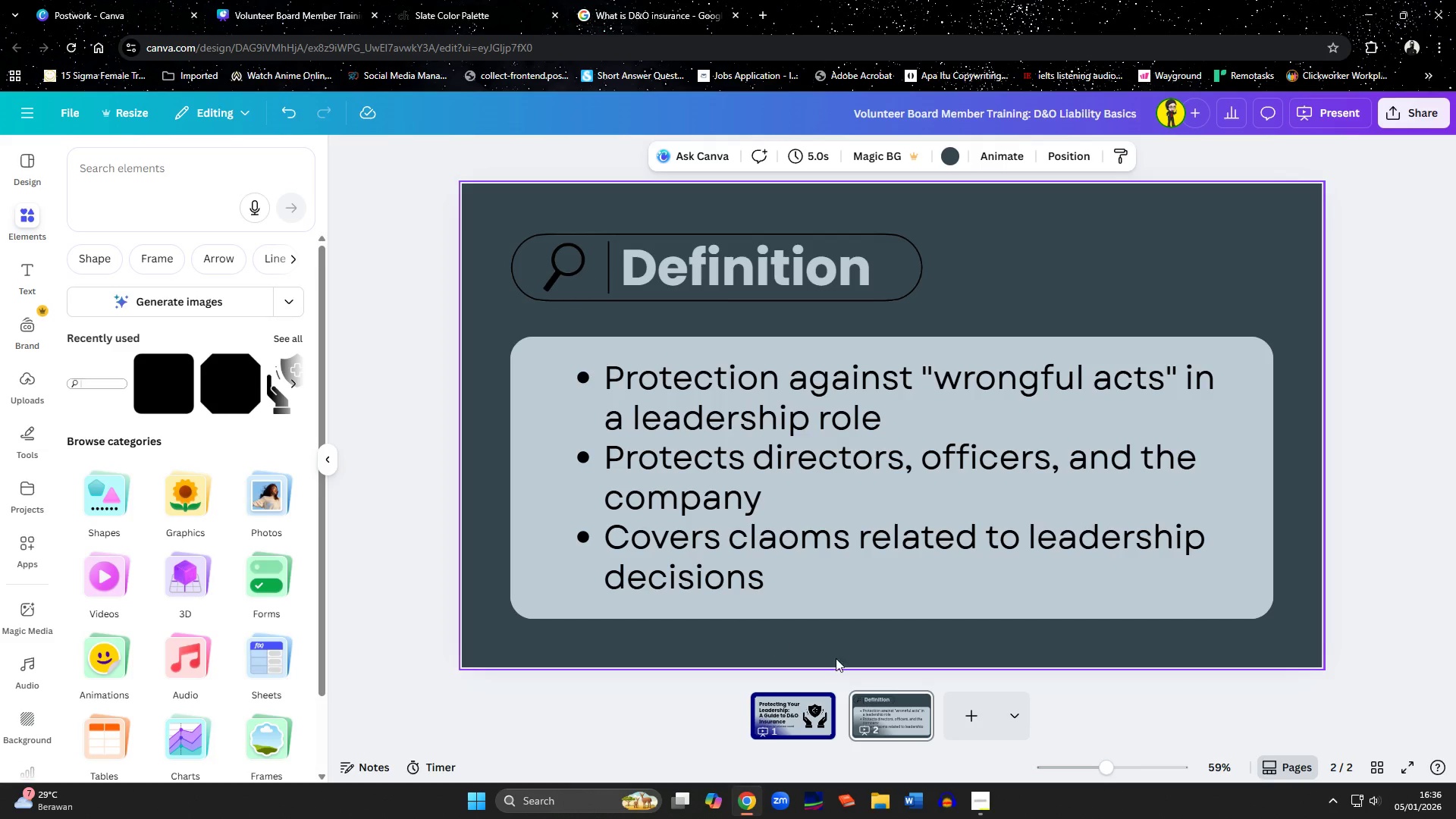 
wait(7.65)
 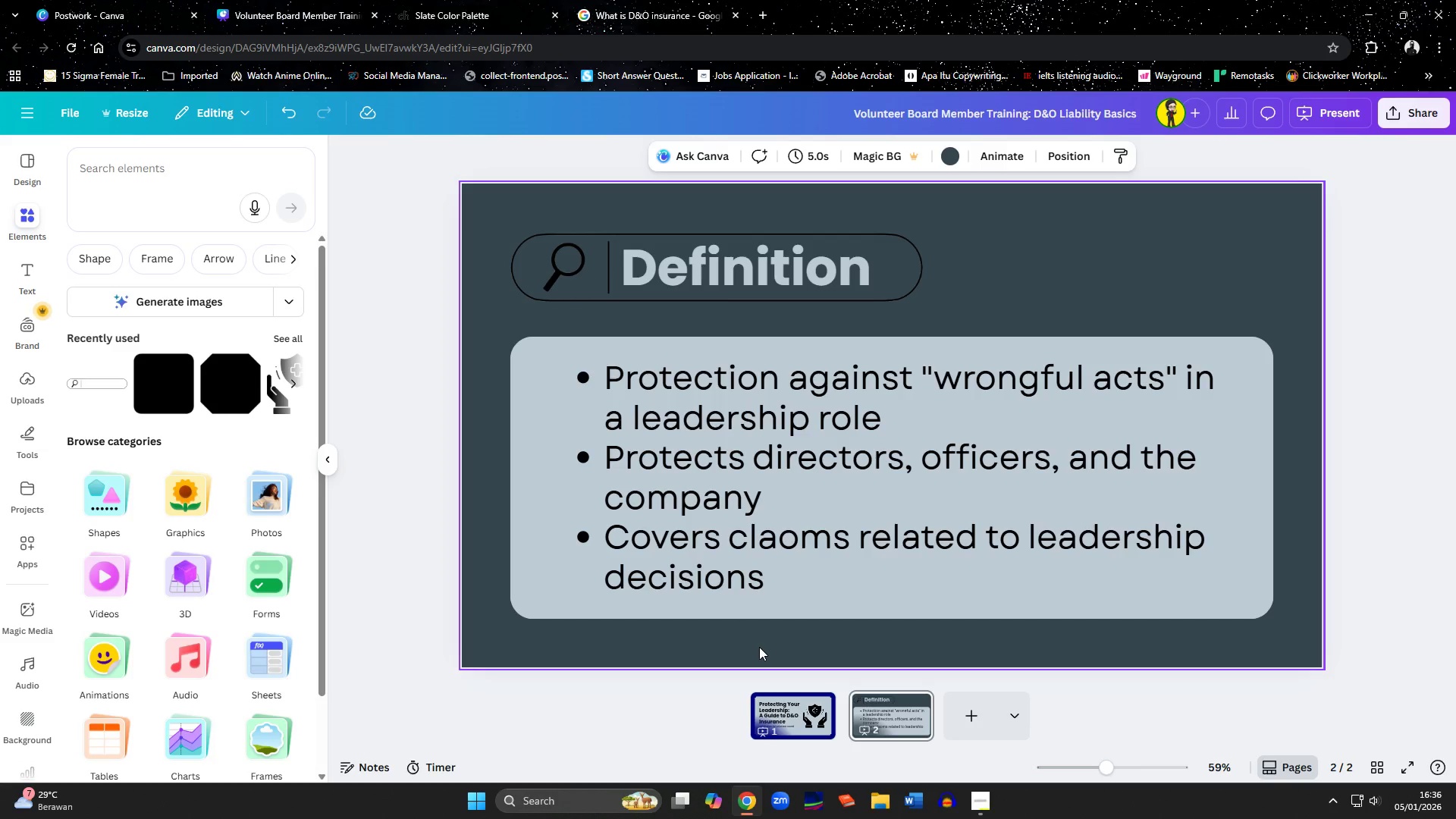 
mouse_move([959, 722])
 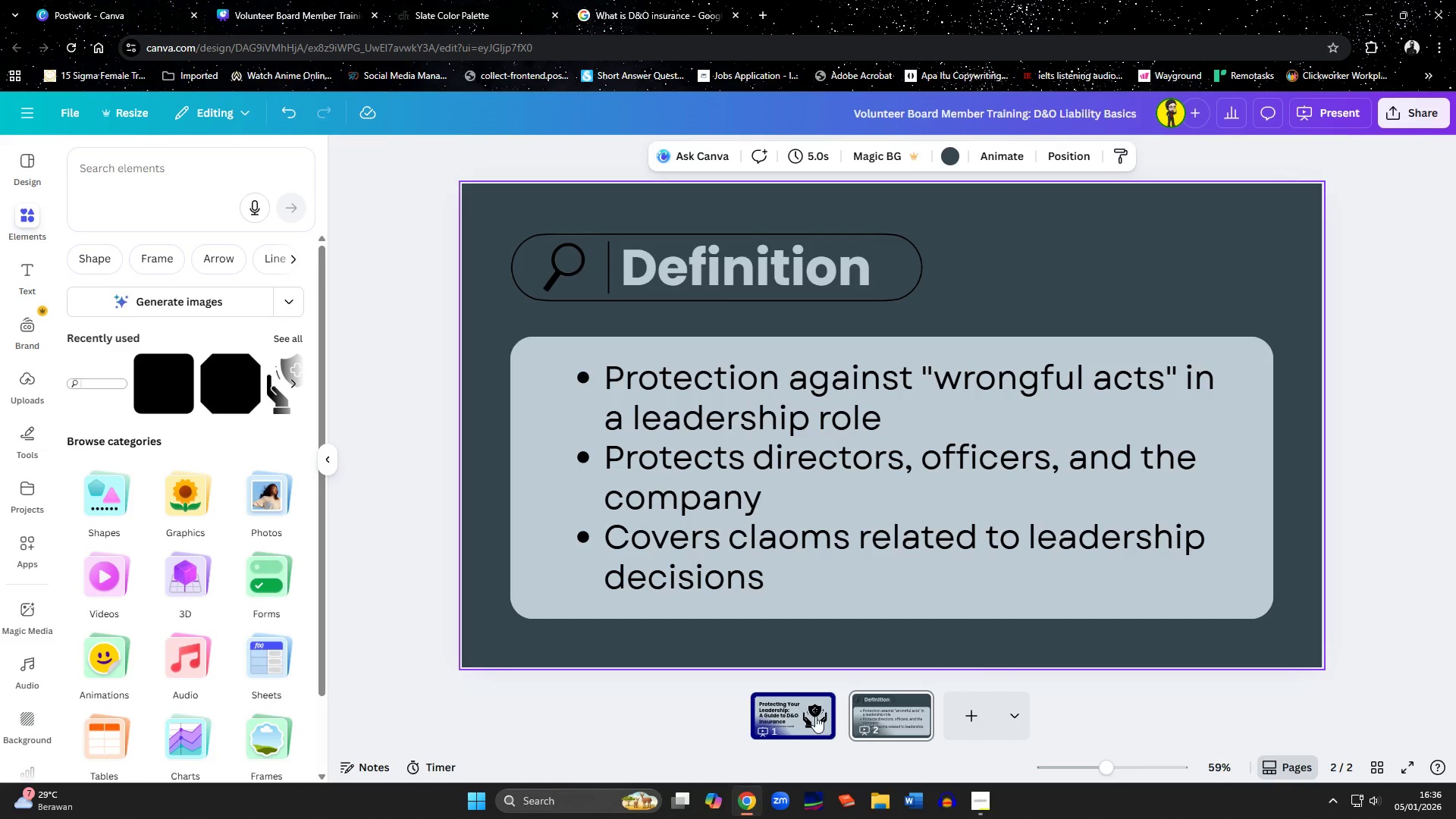 
left_click([815, 716])
 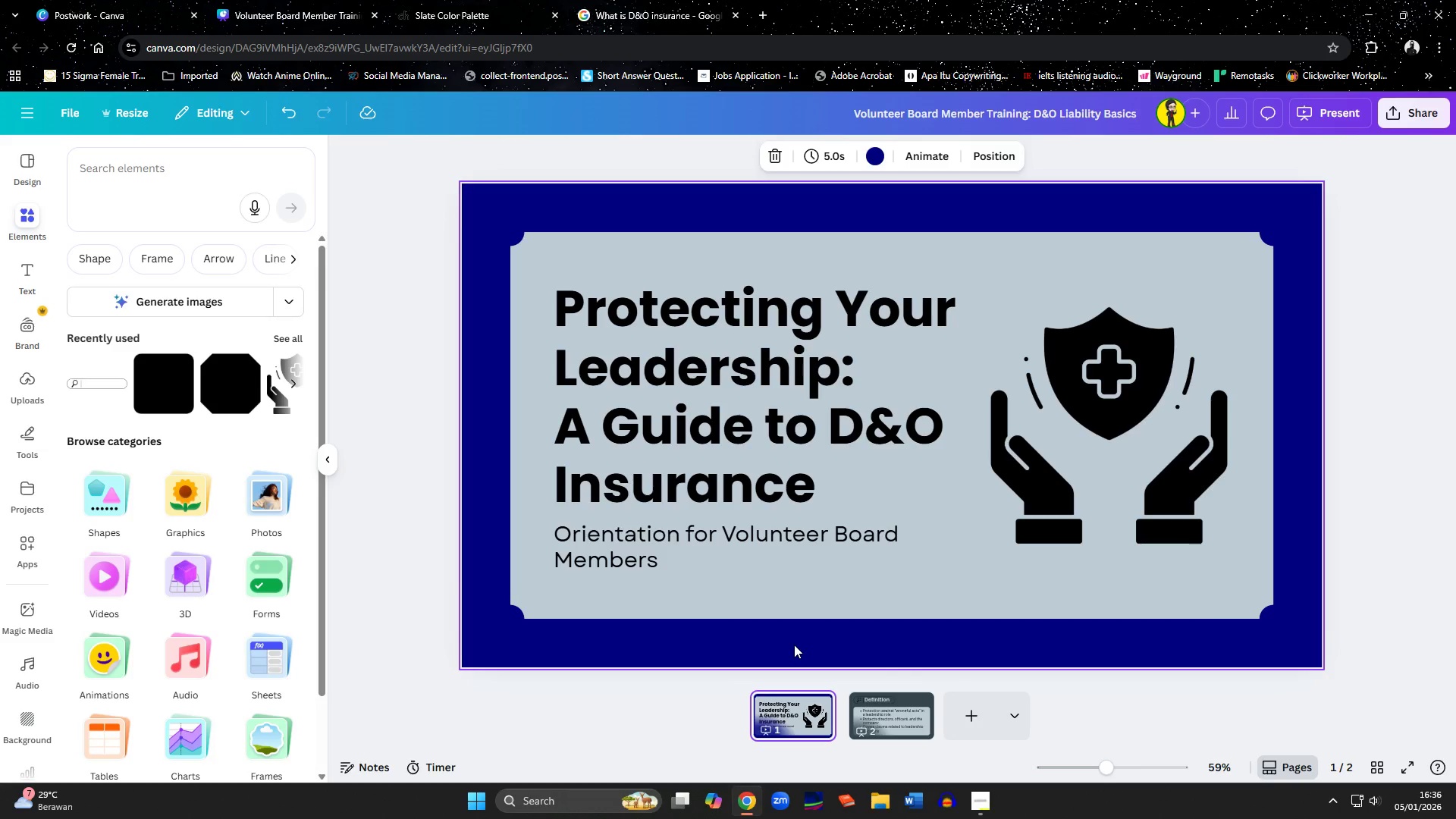 
wait(5.05)
 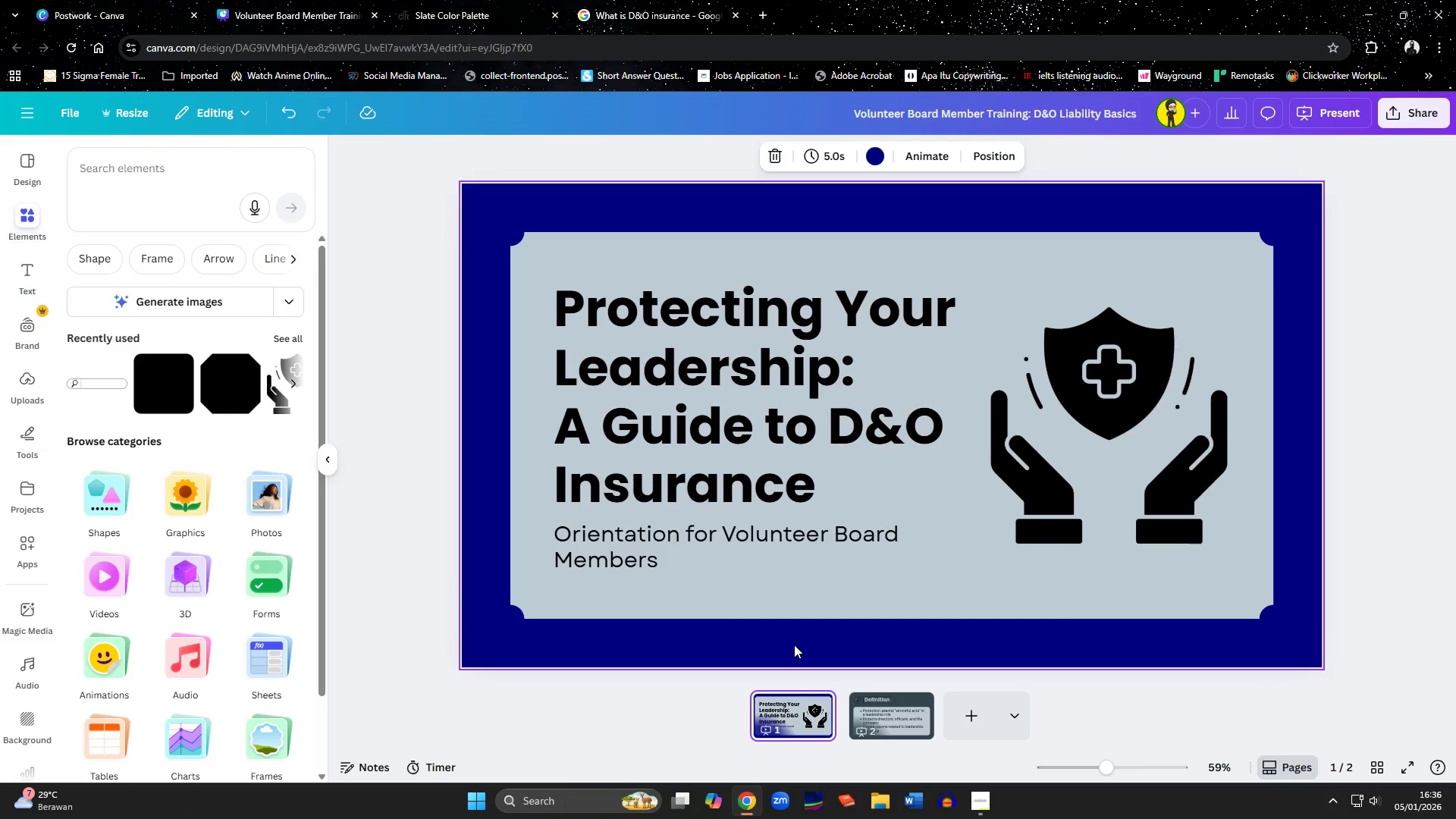 
left_click([963, 708])
 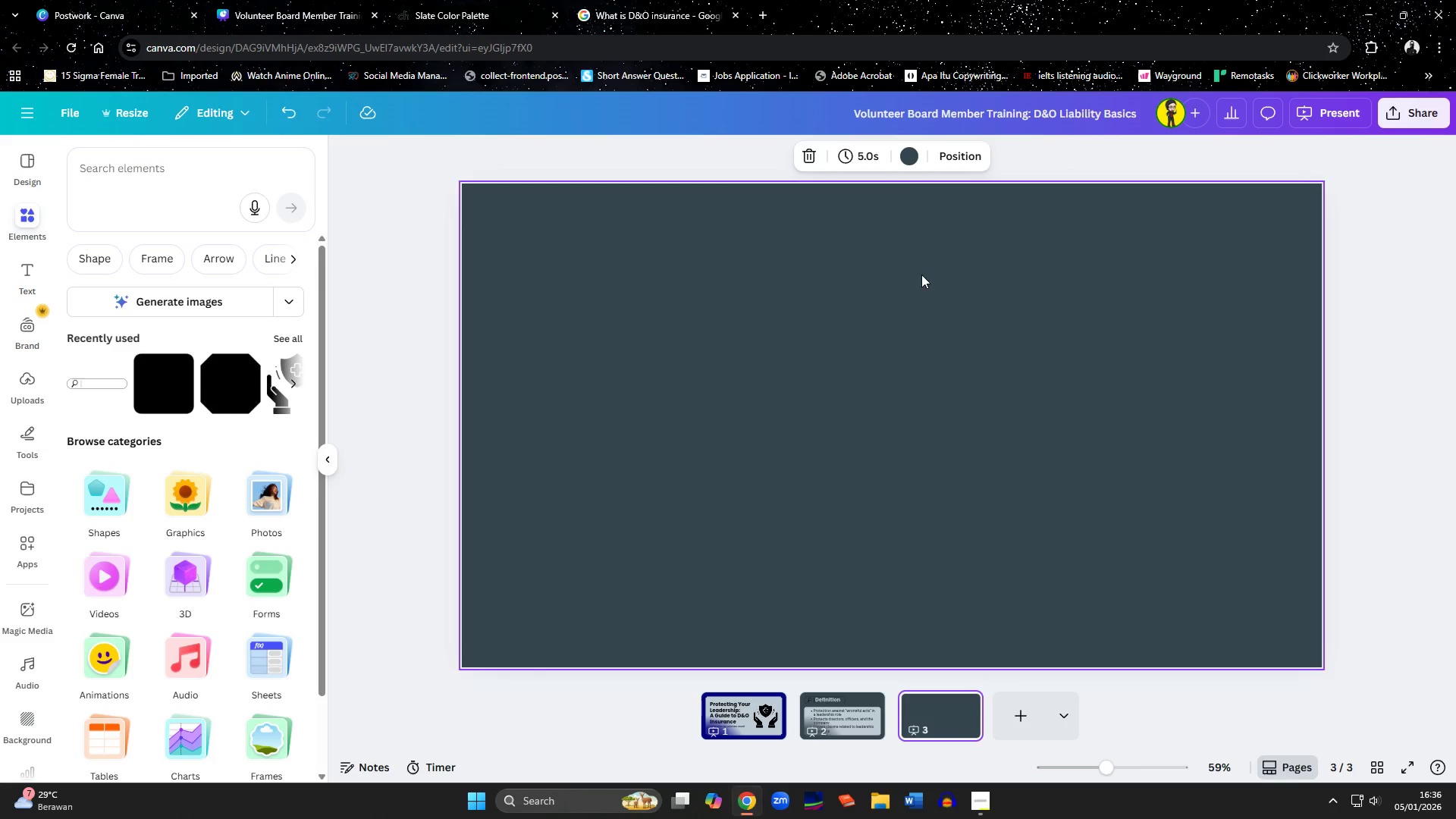 
left_click([905, 162])
 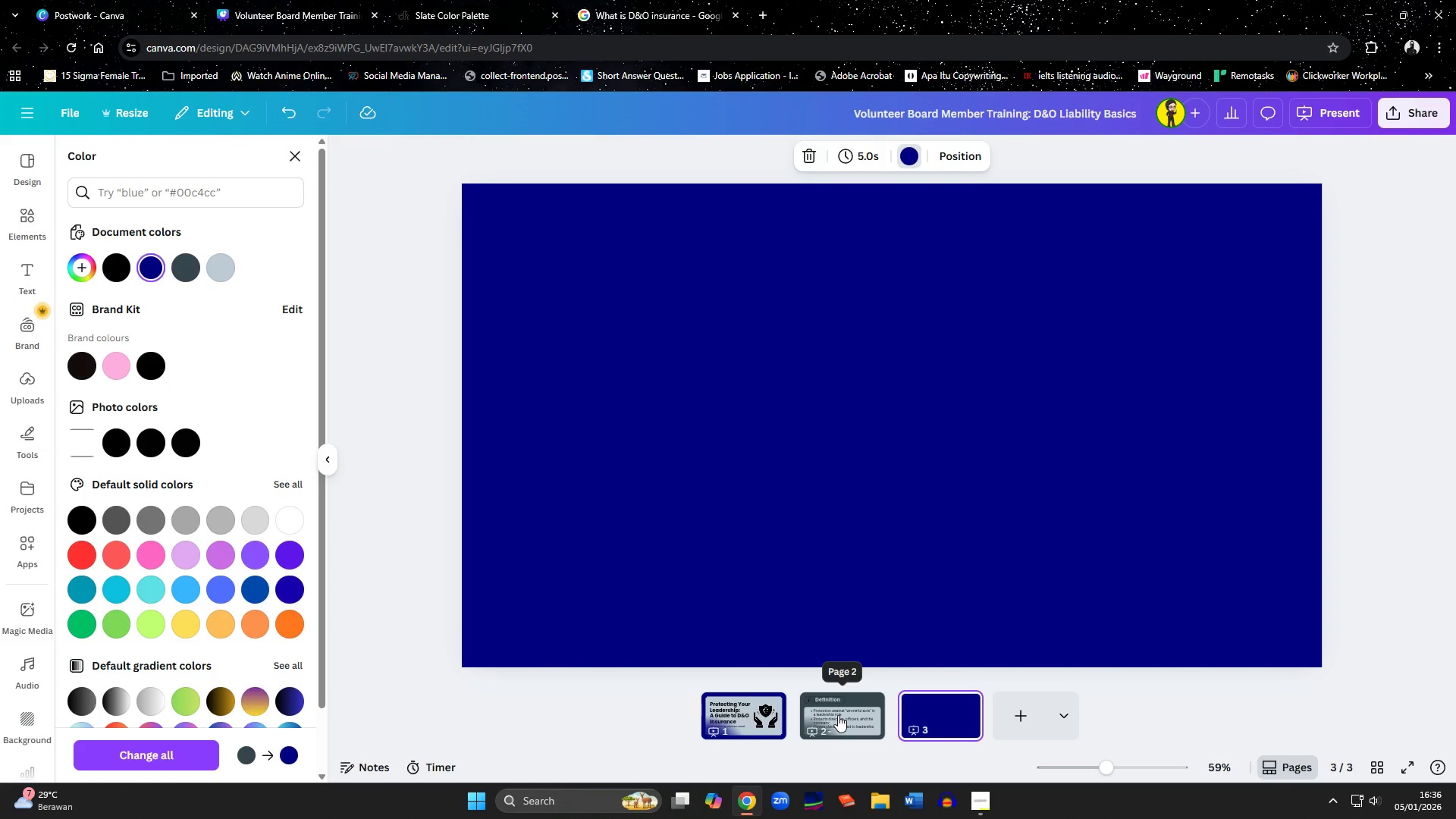 
left_click([990, 807])